 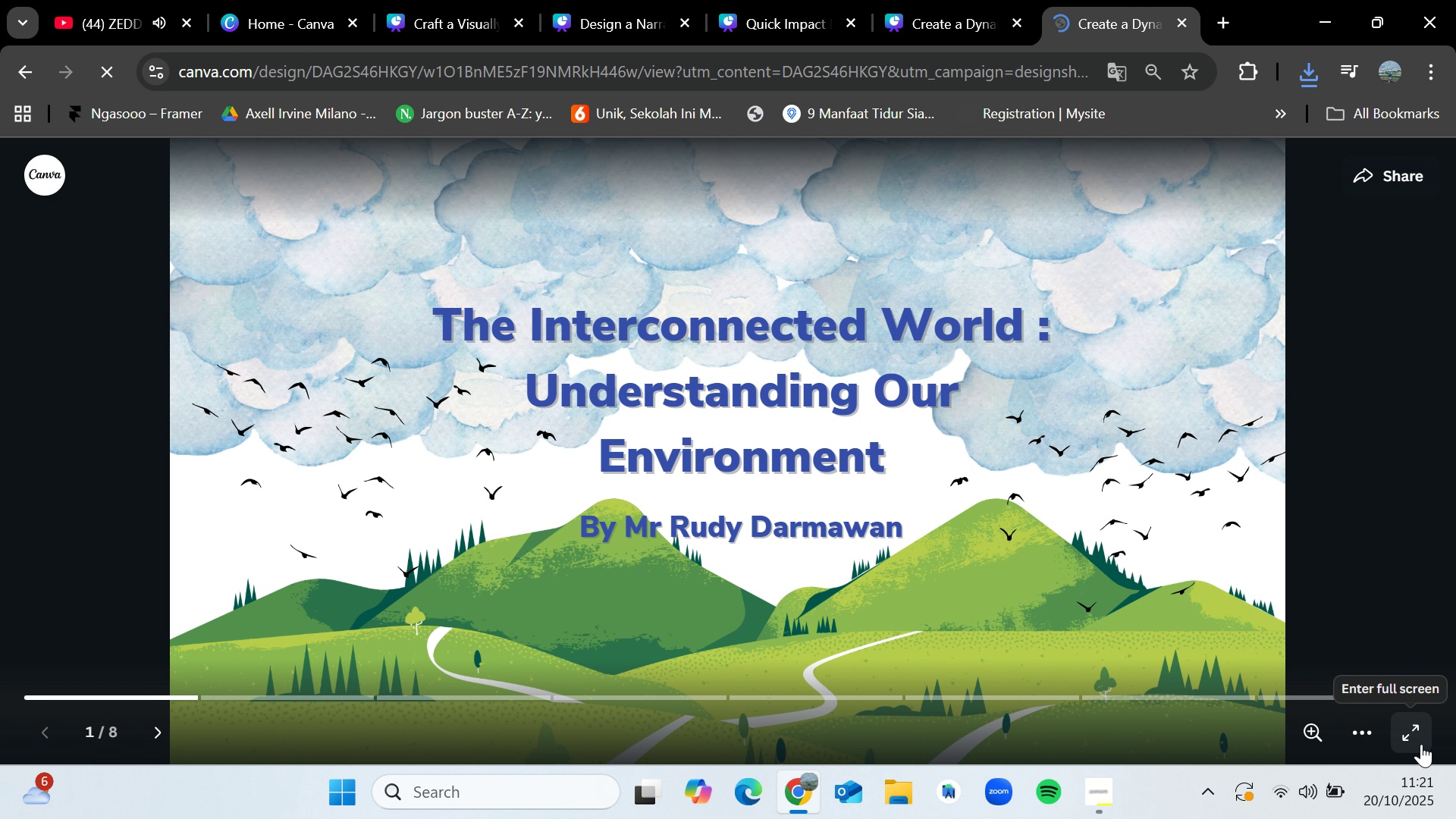 
left_click([1285, 286])
 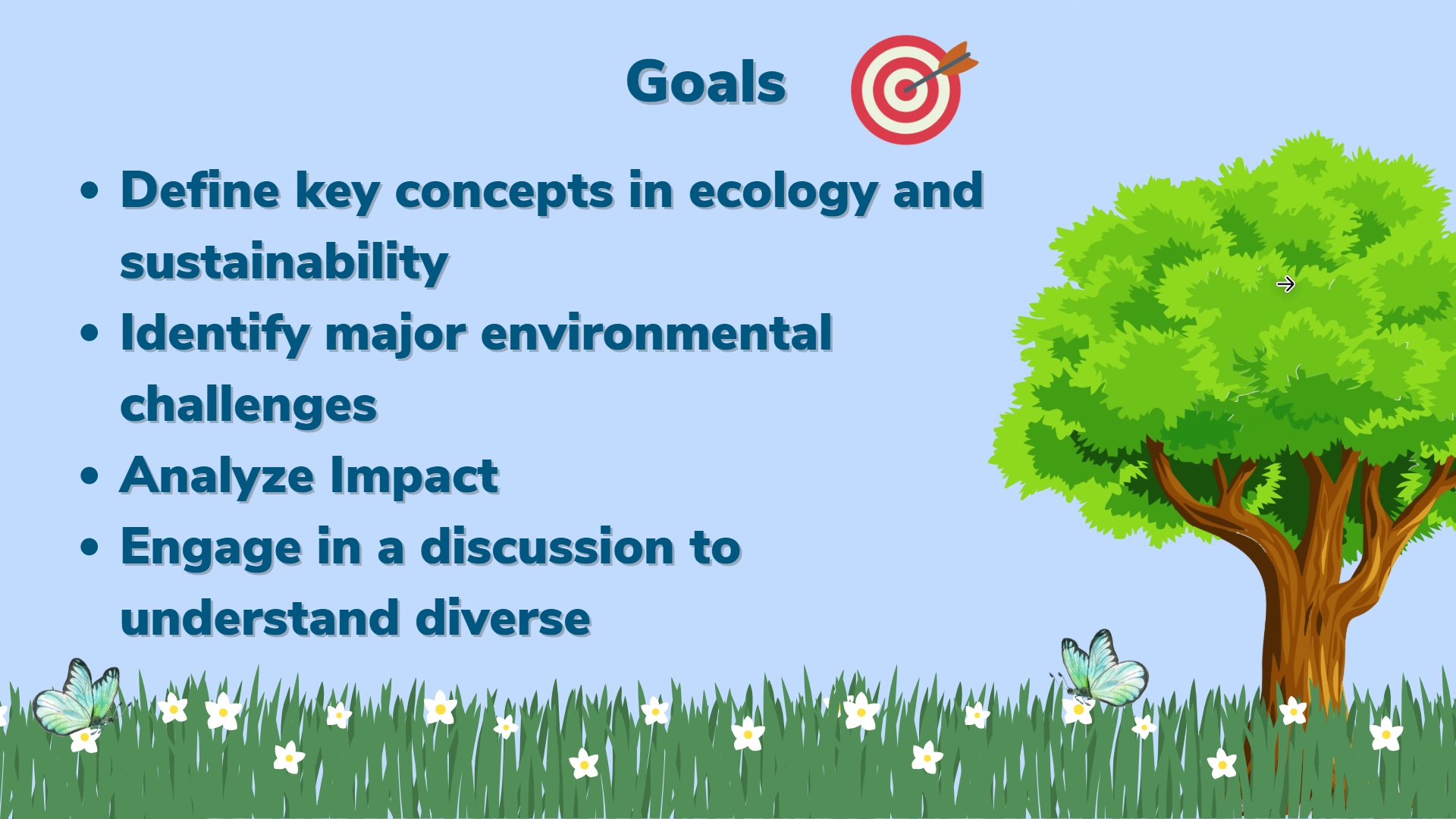 
key(VolumeUp)
 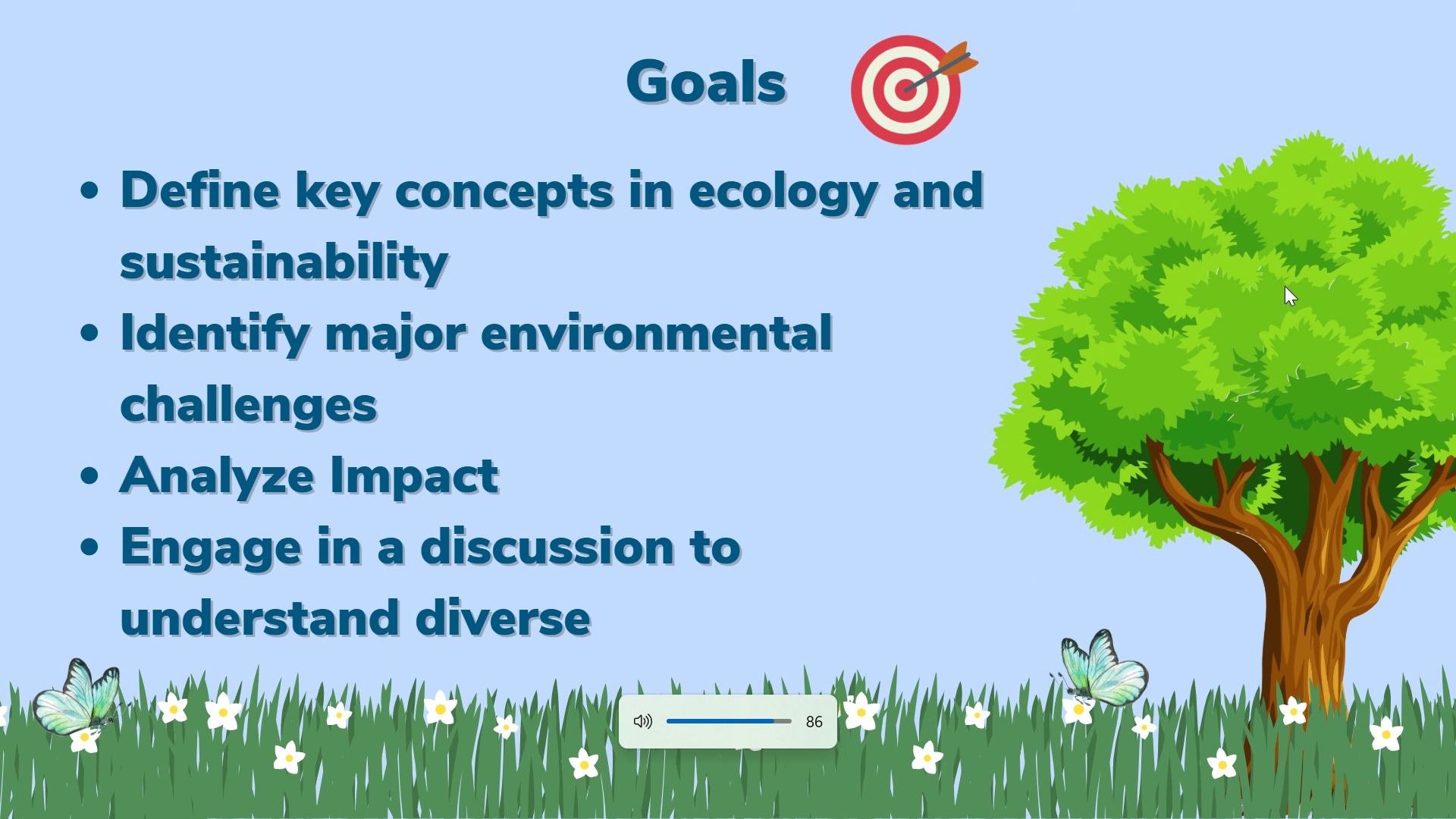 
left_click([1285, 286])
 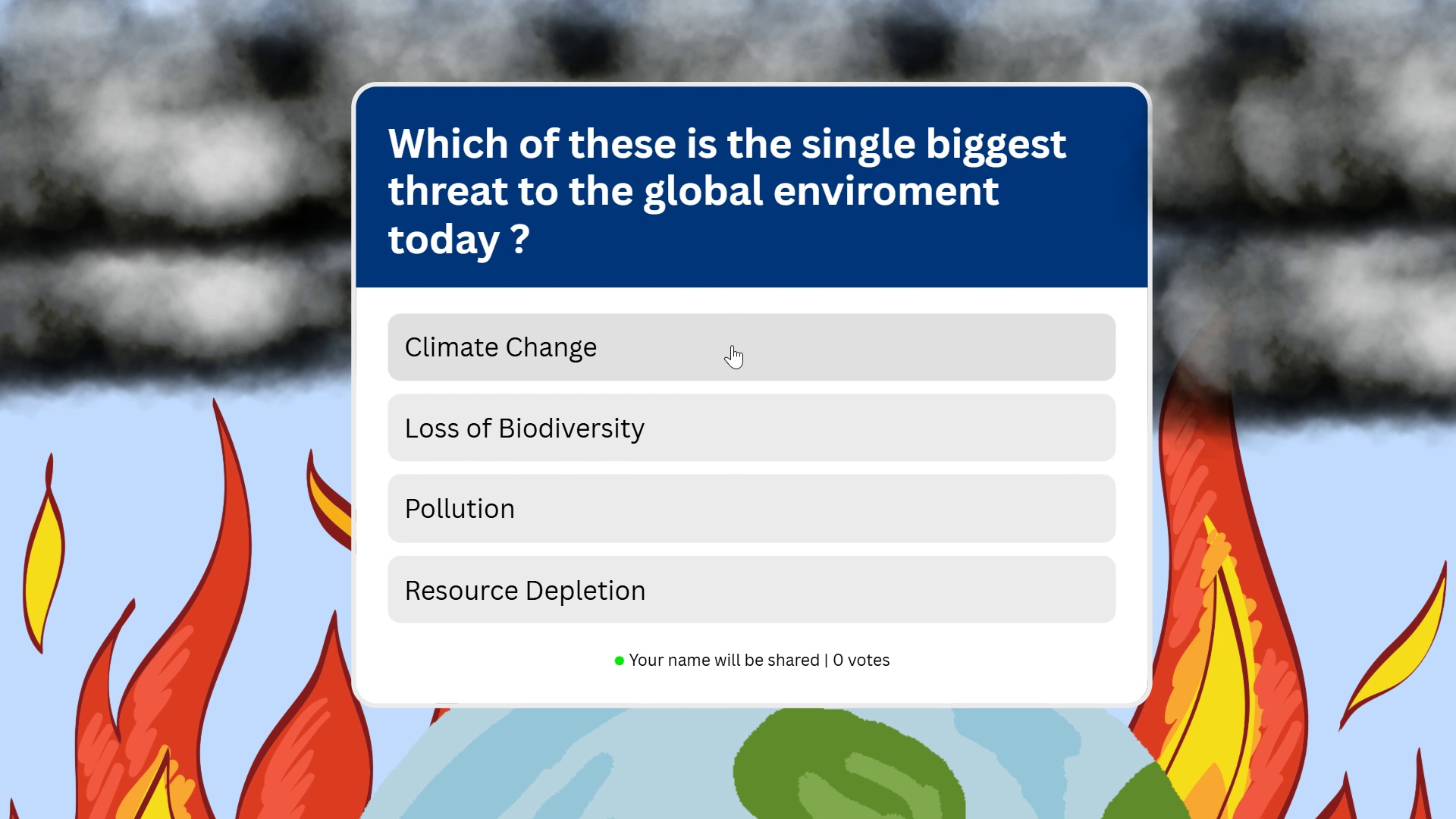 
left_click([1348, 360])
 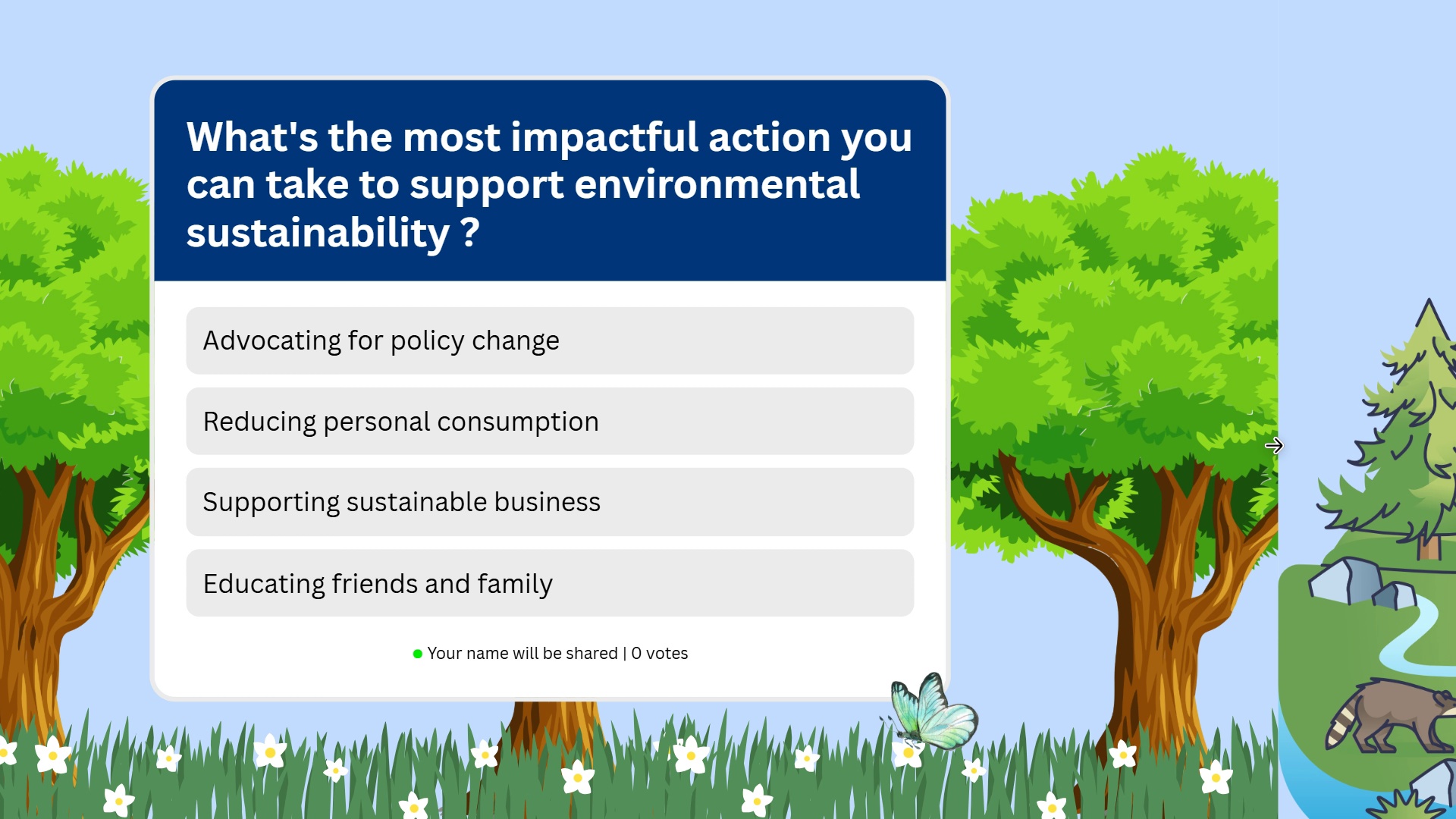 
left_click([1273, 447])
 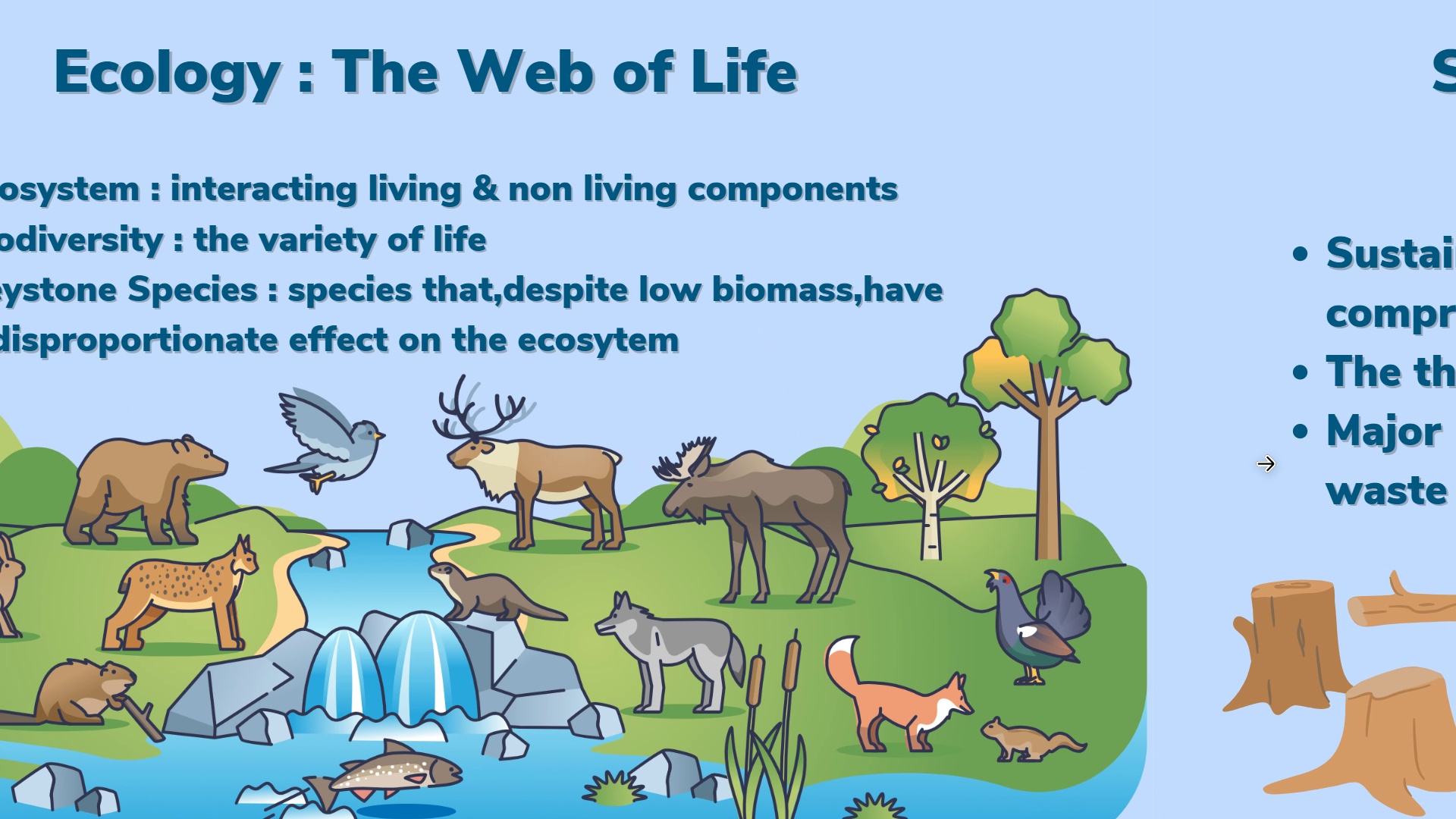 
left_click([1265, 466])
 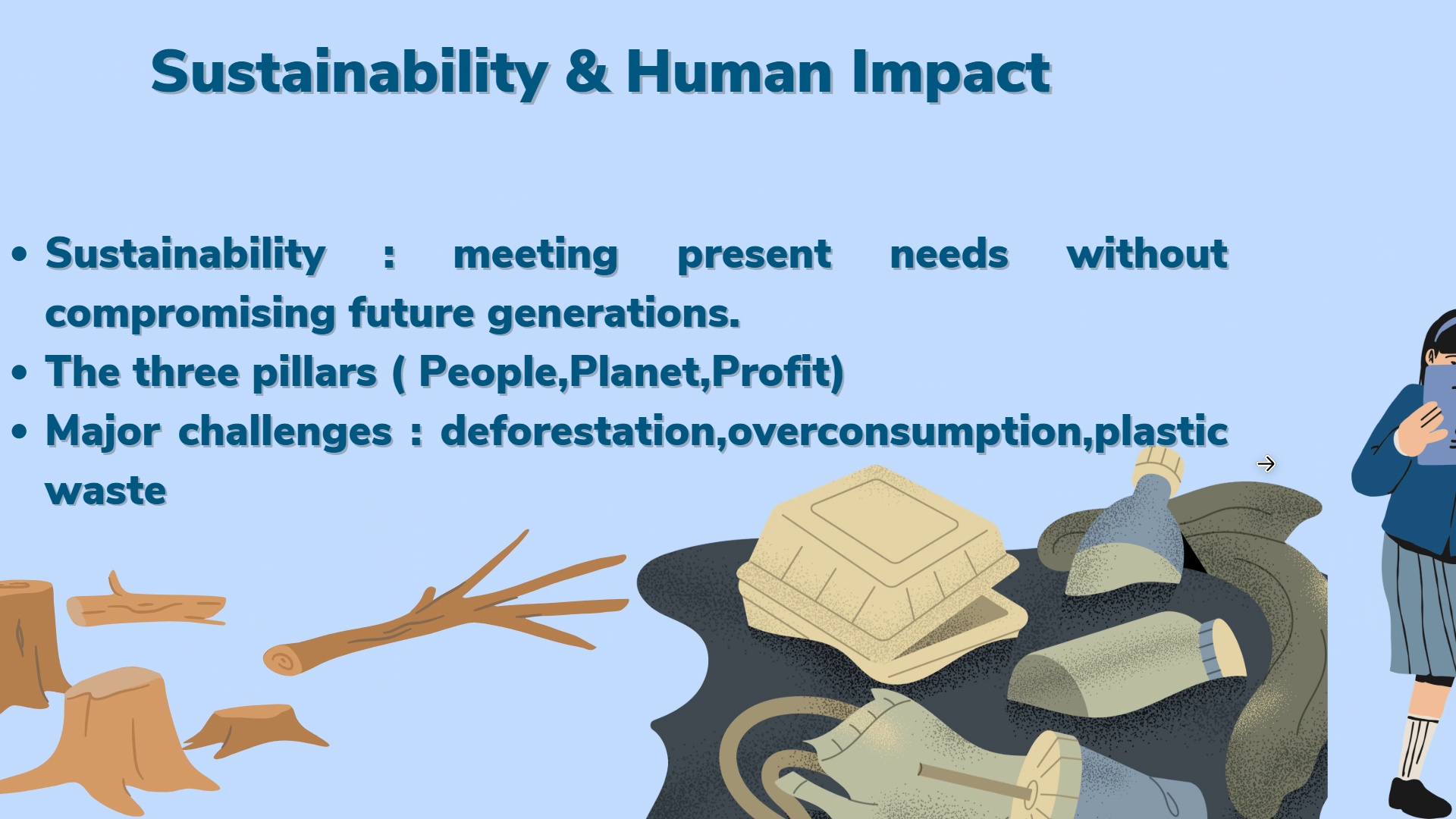 
left_click([1265, 466])
 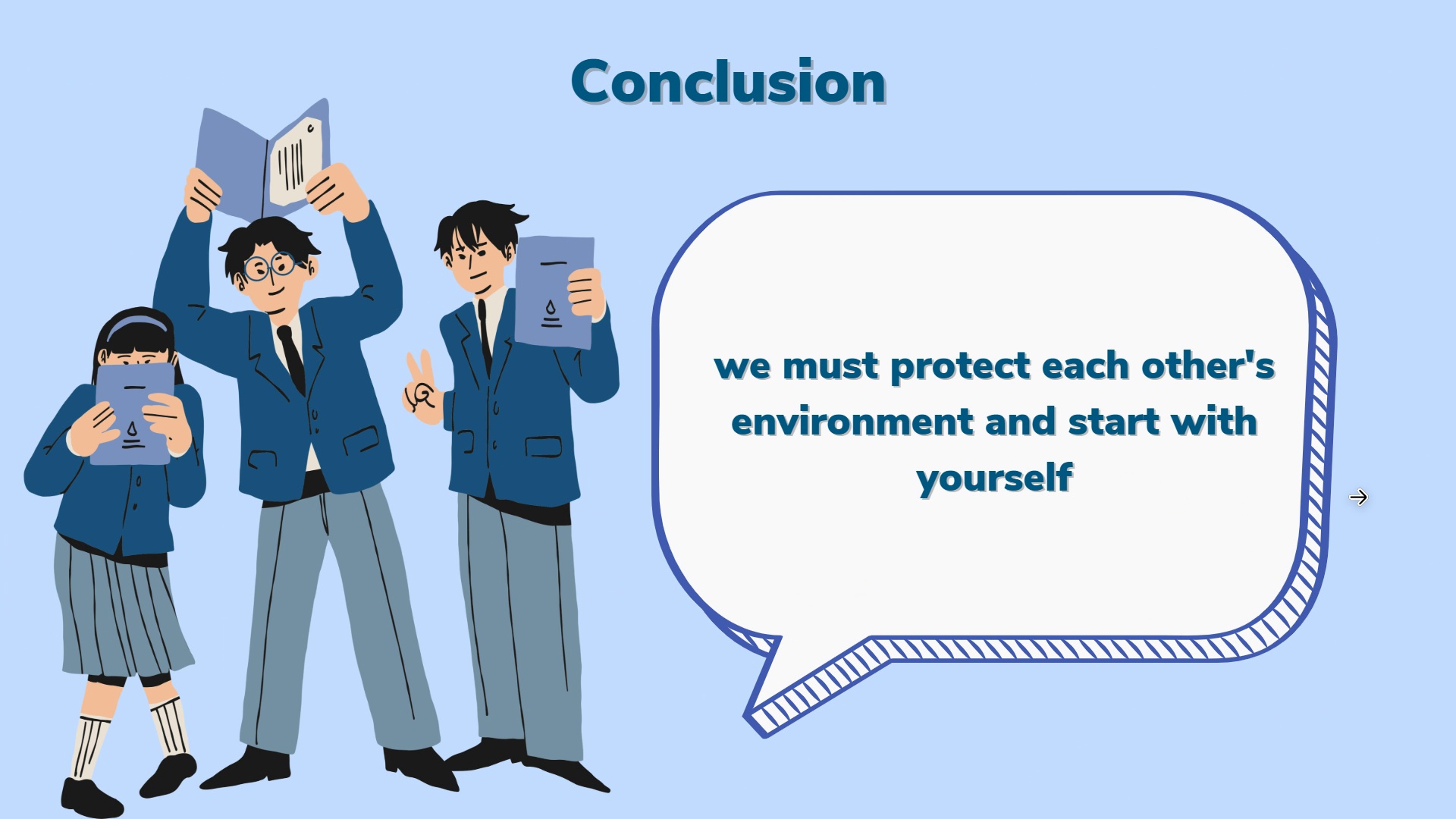 
left_click([1357, 498])
 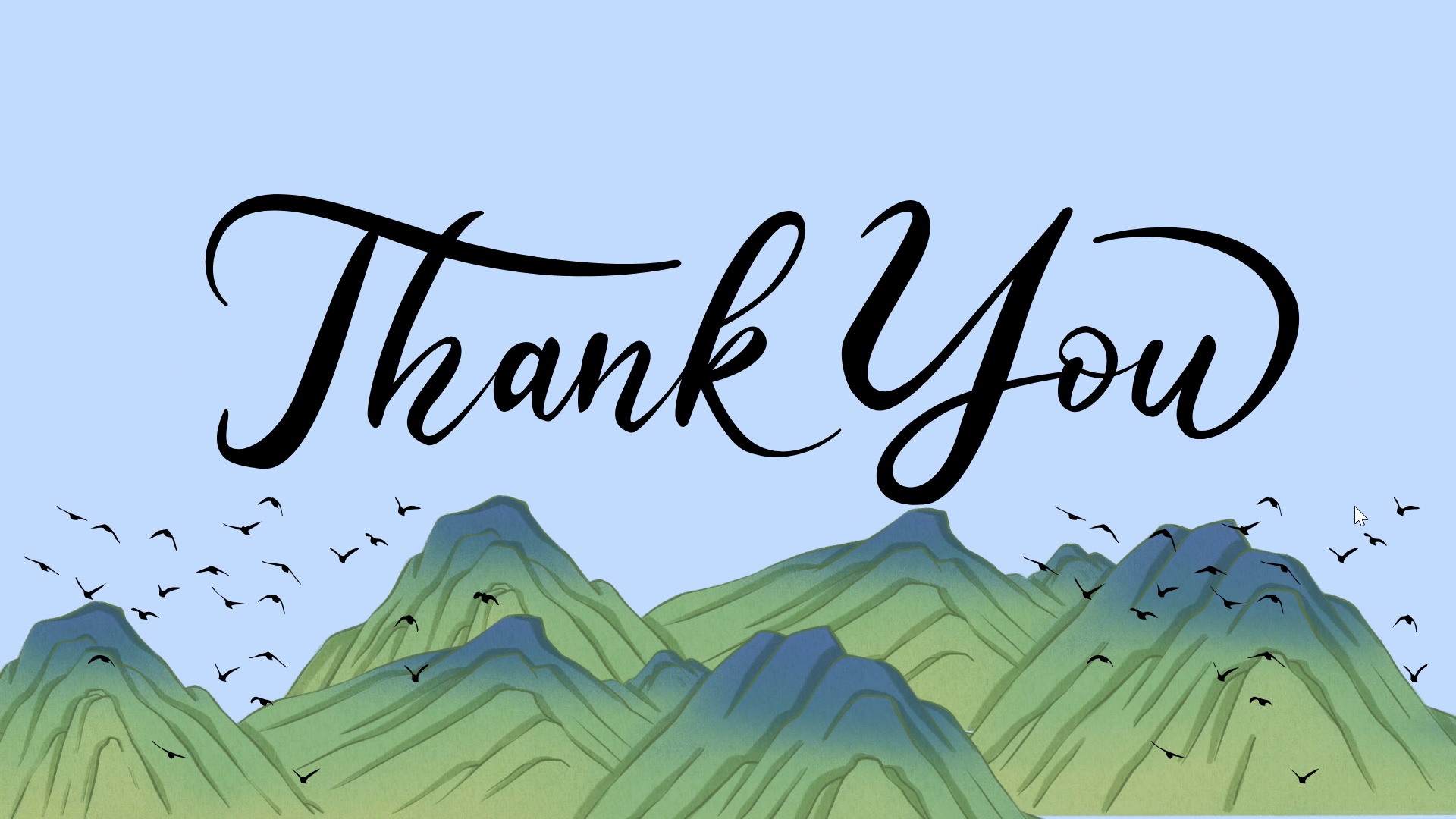 
left_click([962, 0])
 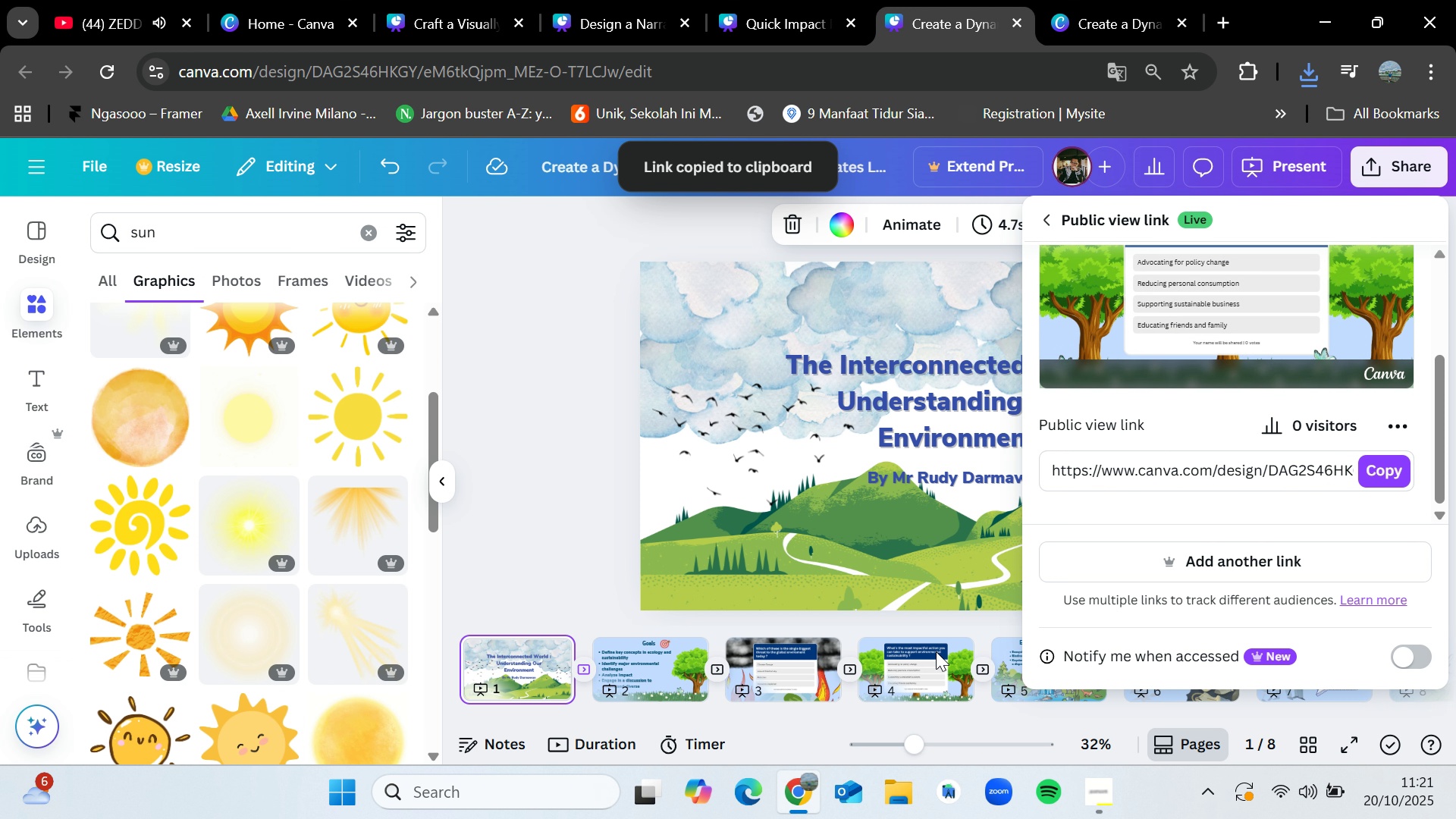 
left_click([918, 662])
 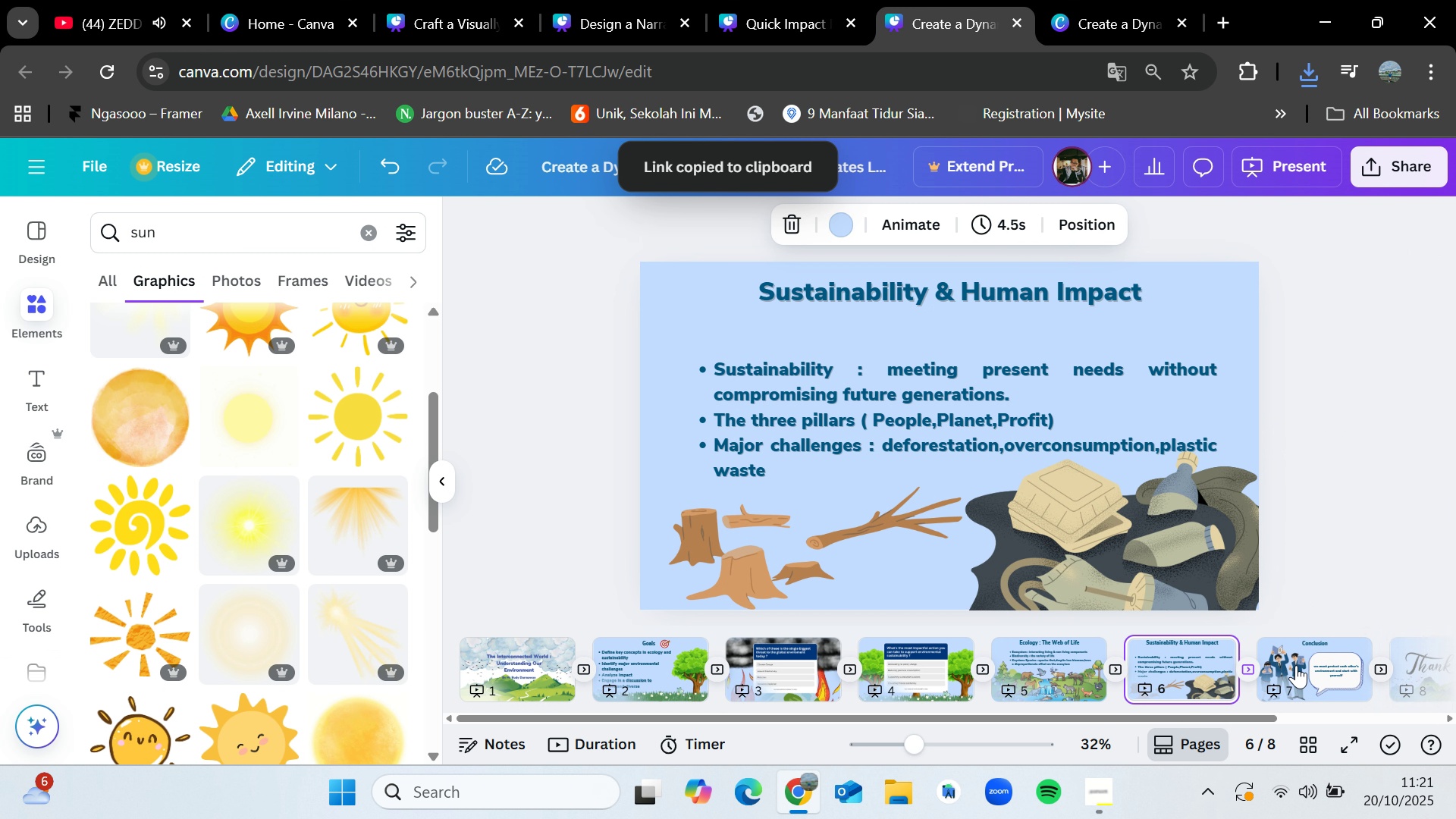 
double_click([1308, 661])
 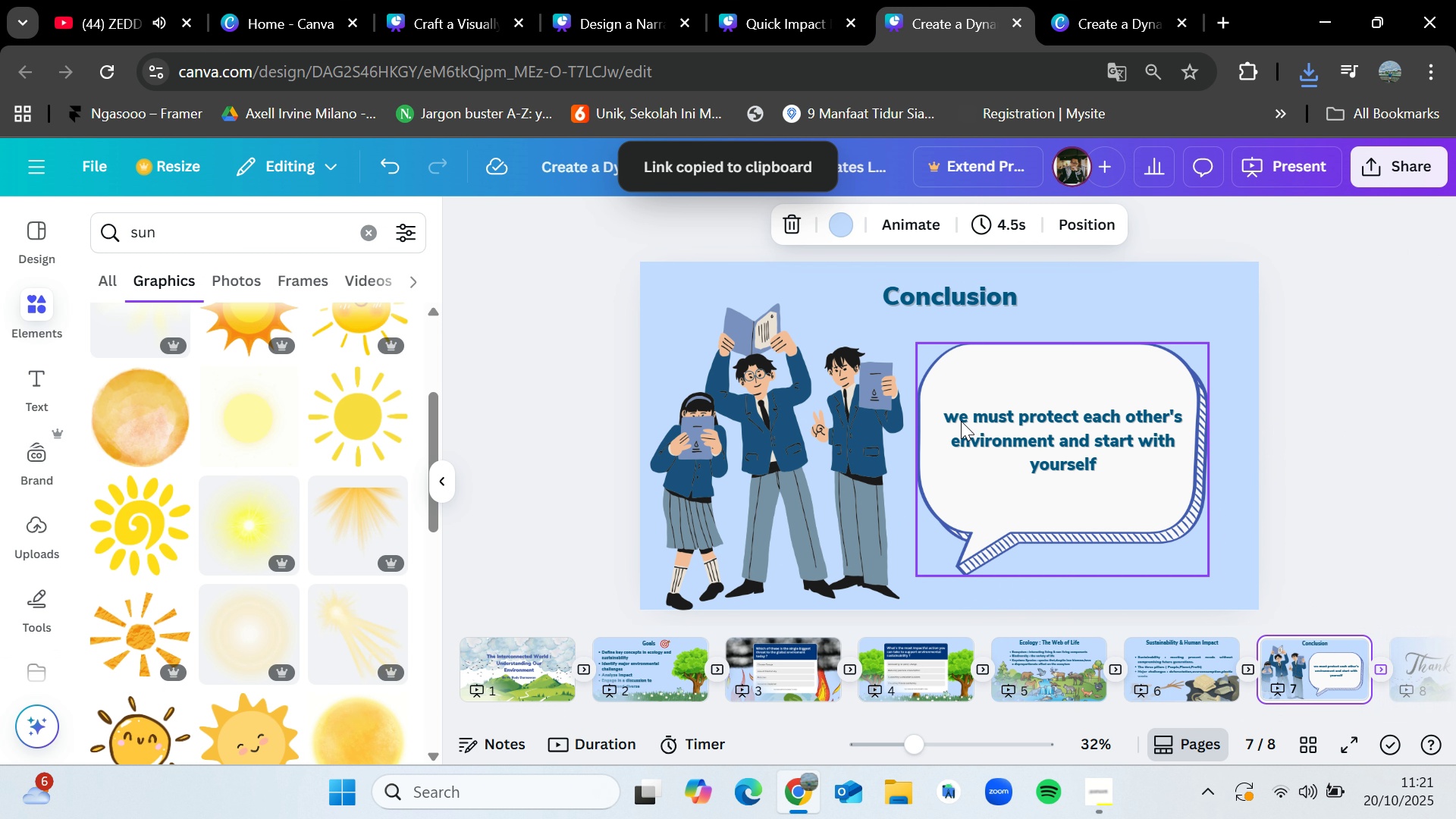 
double_click([961, 421])
 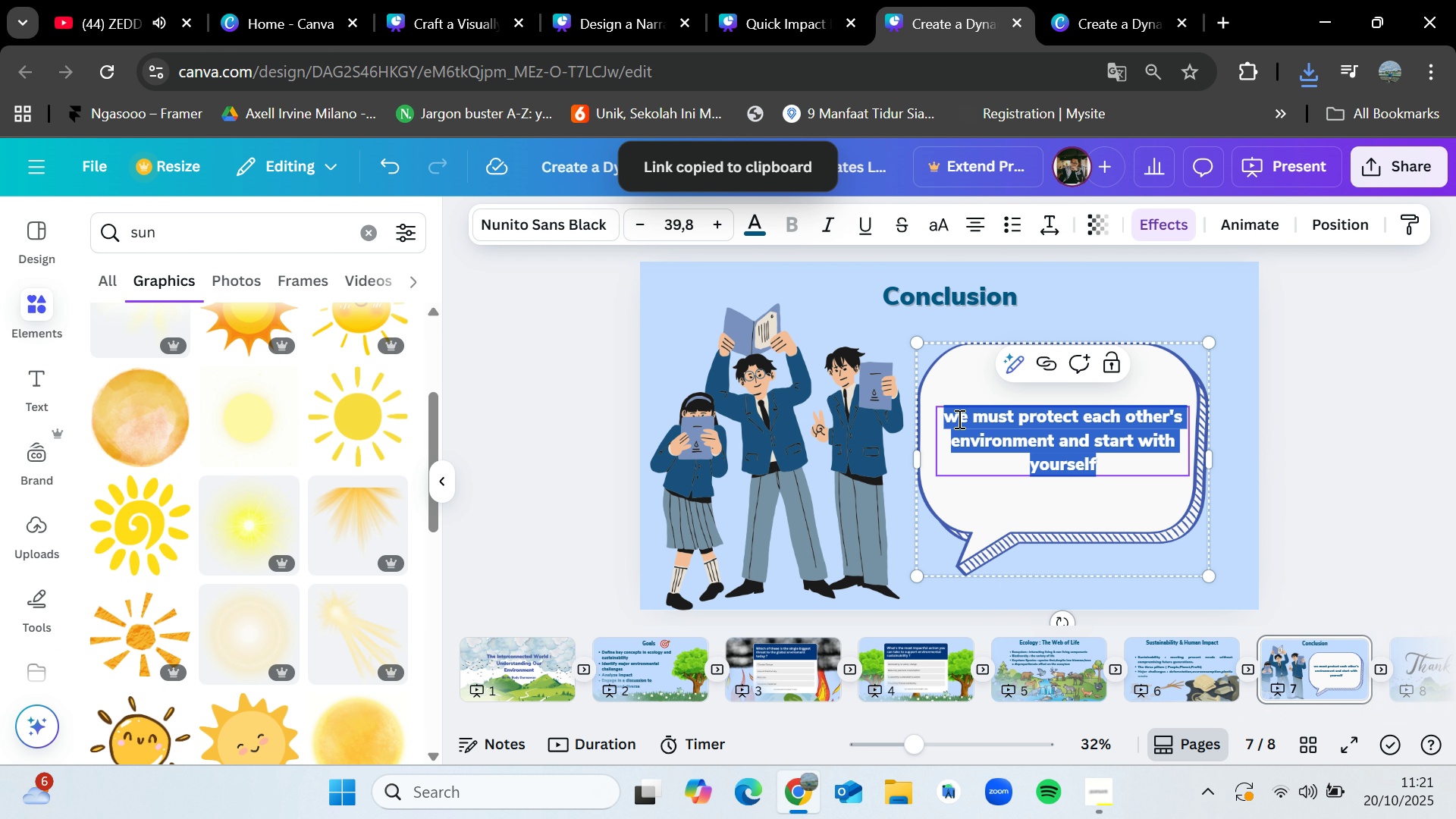 
left_click([958, 419])
 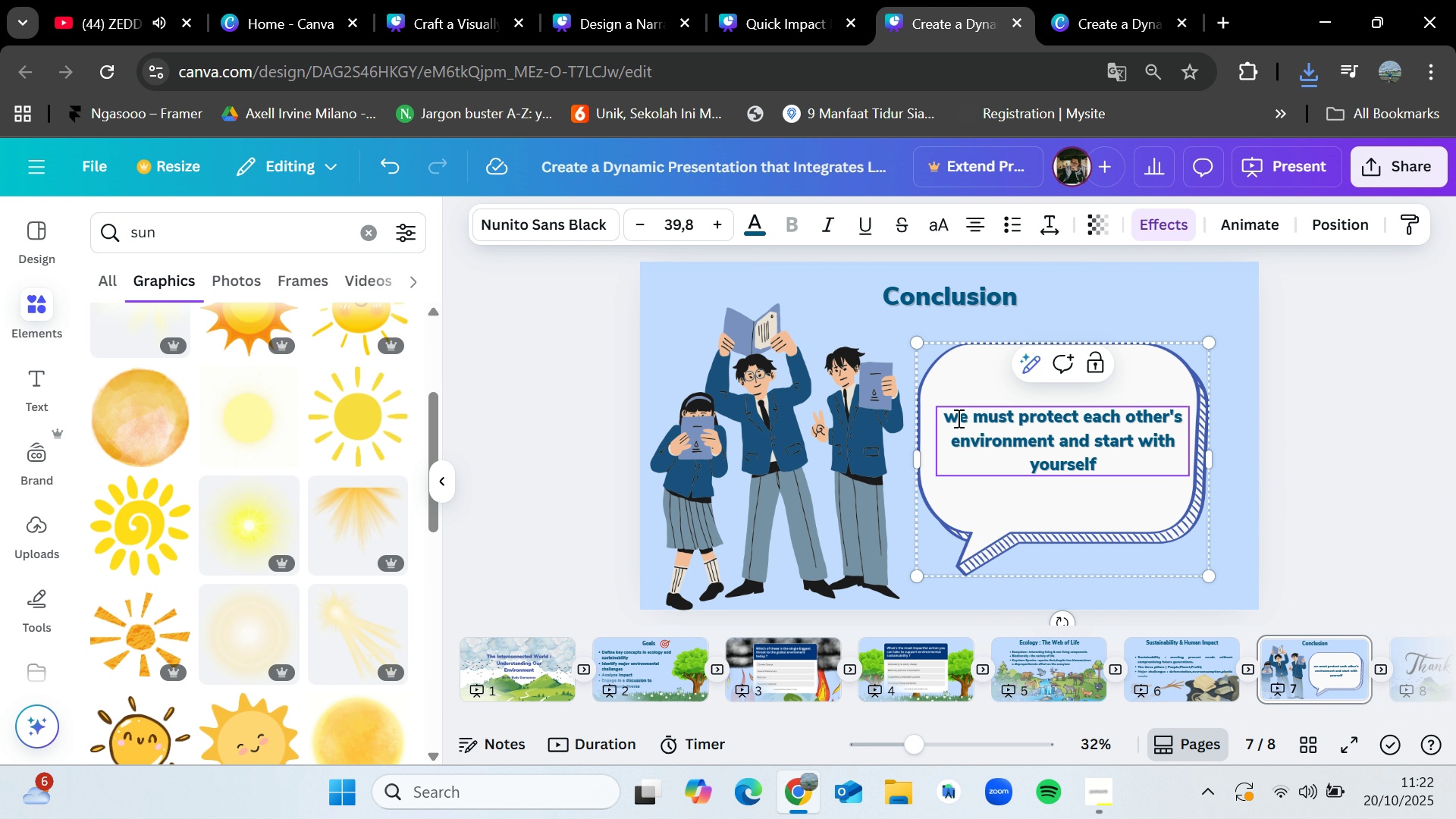 
key(Backspace)
 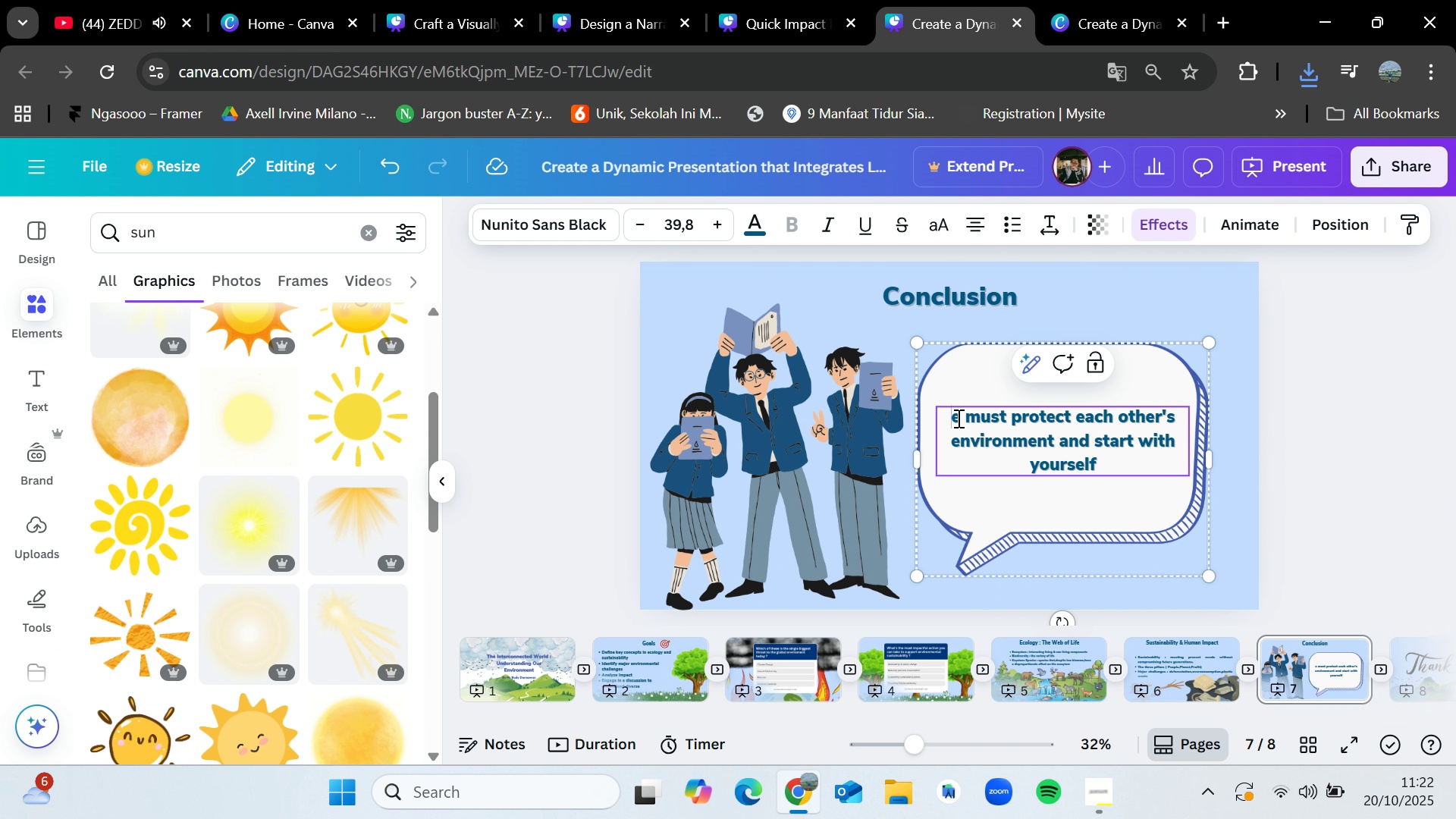 
key(Shift+W)
 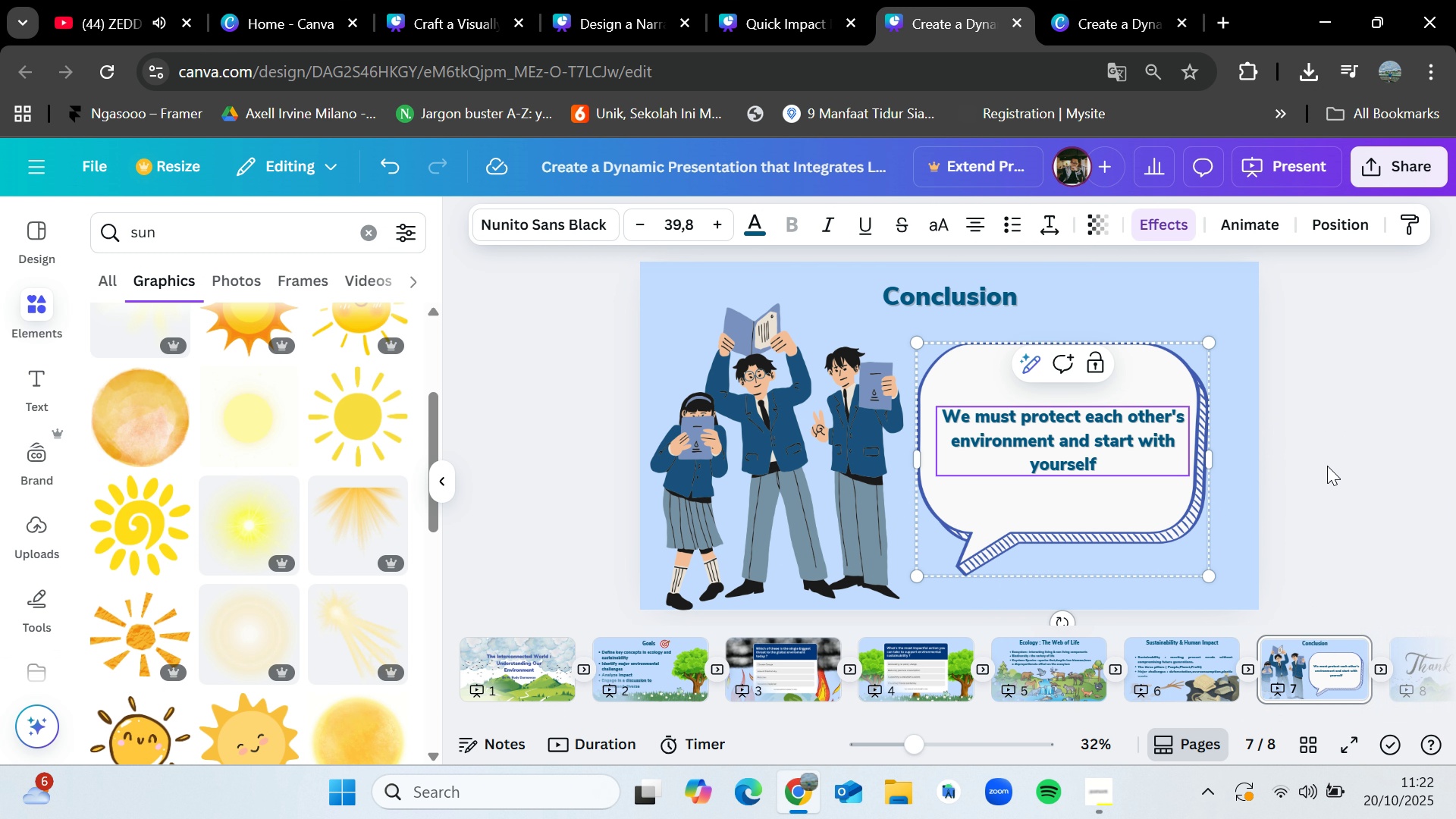 
left_click([1342, 463])
 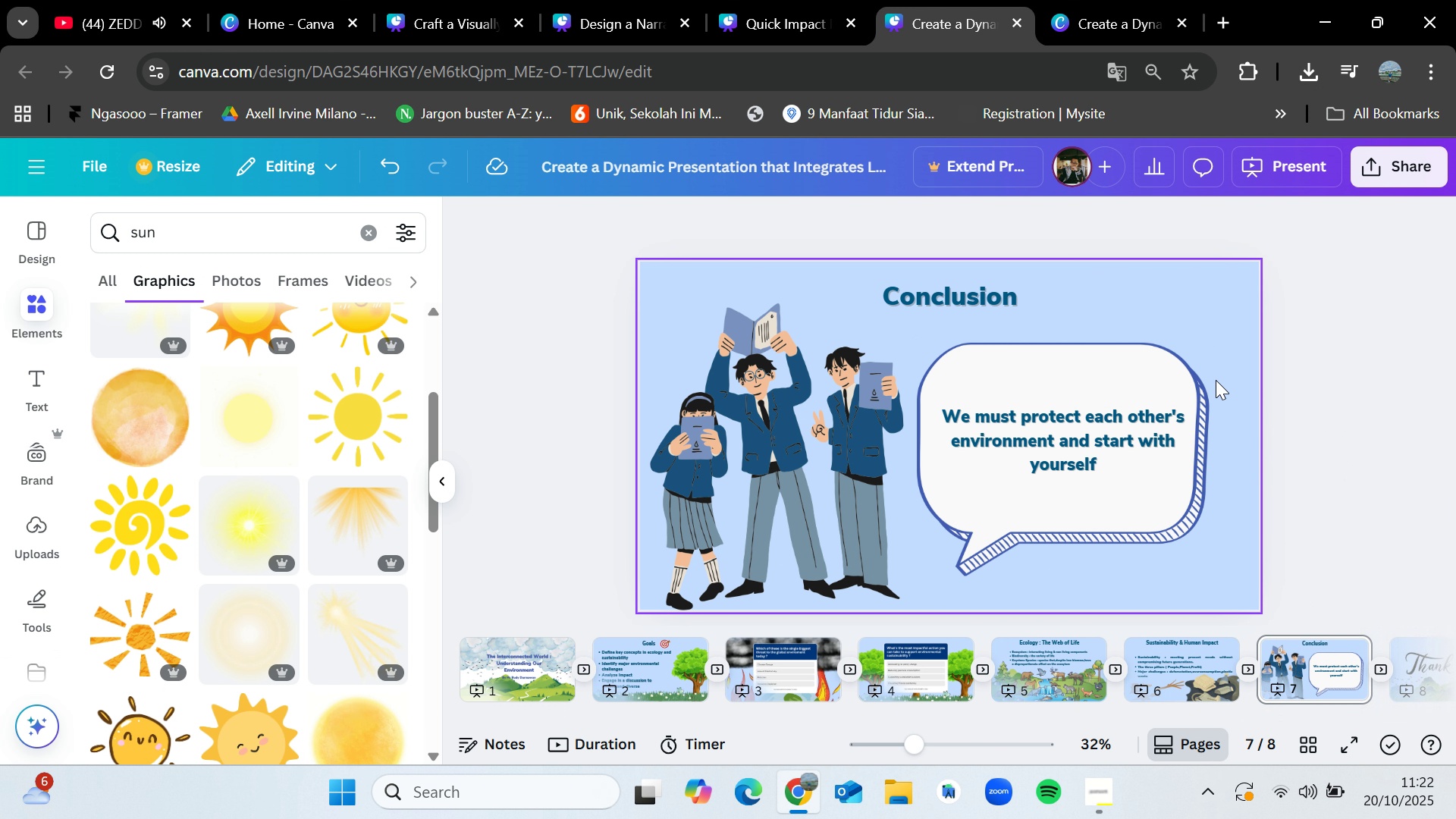 
left_click([1141, 0])
 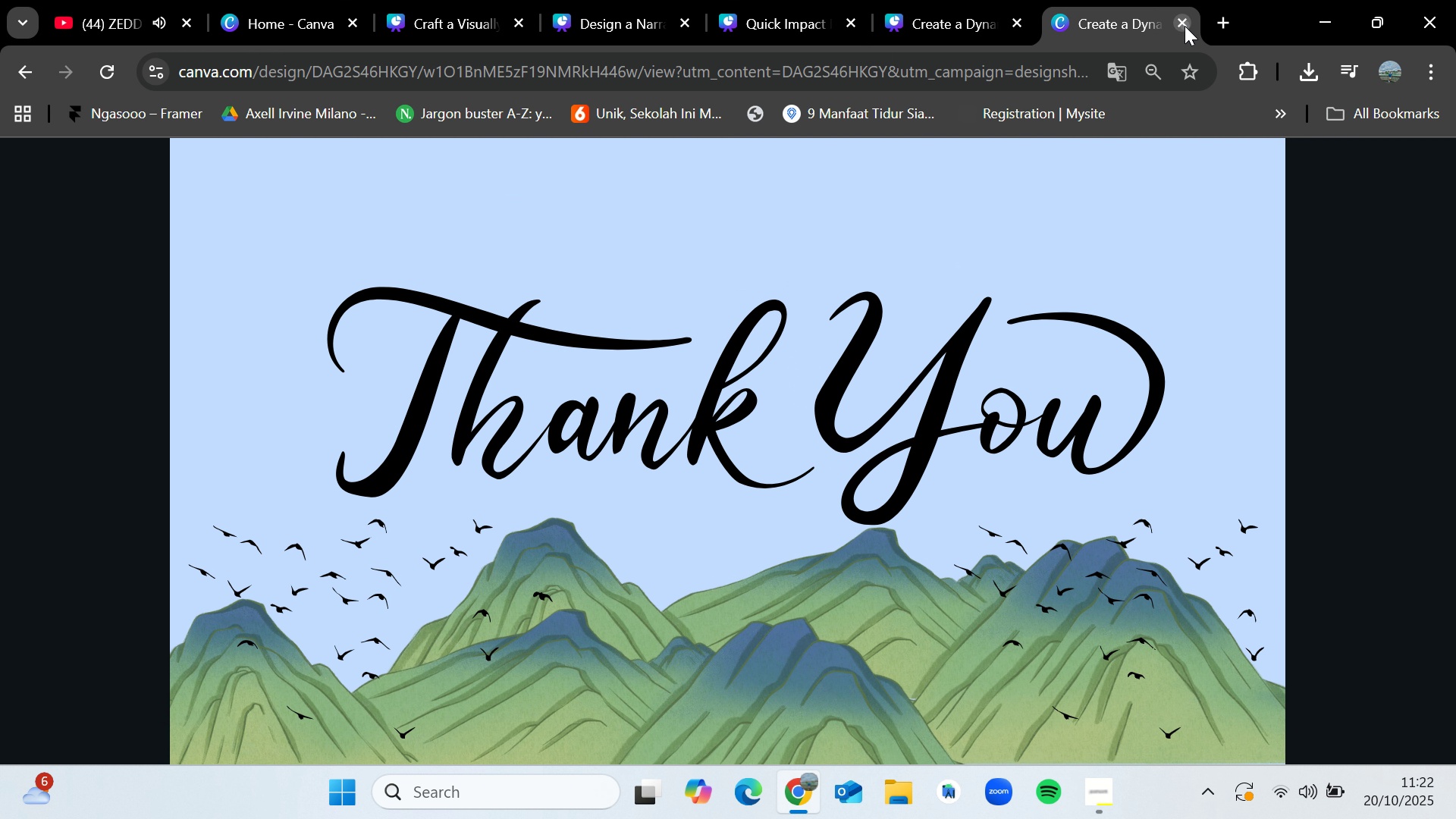 
left_click([1185, 26])
 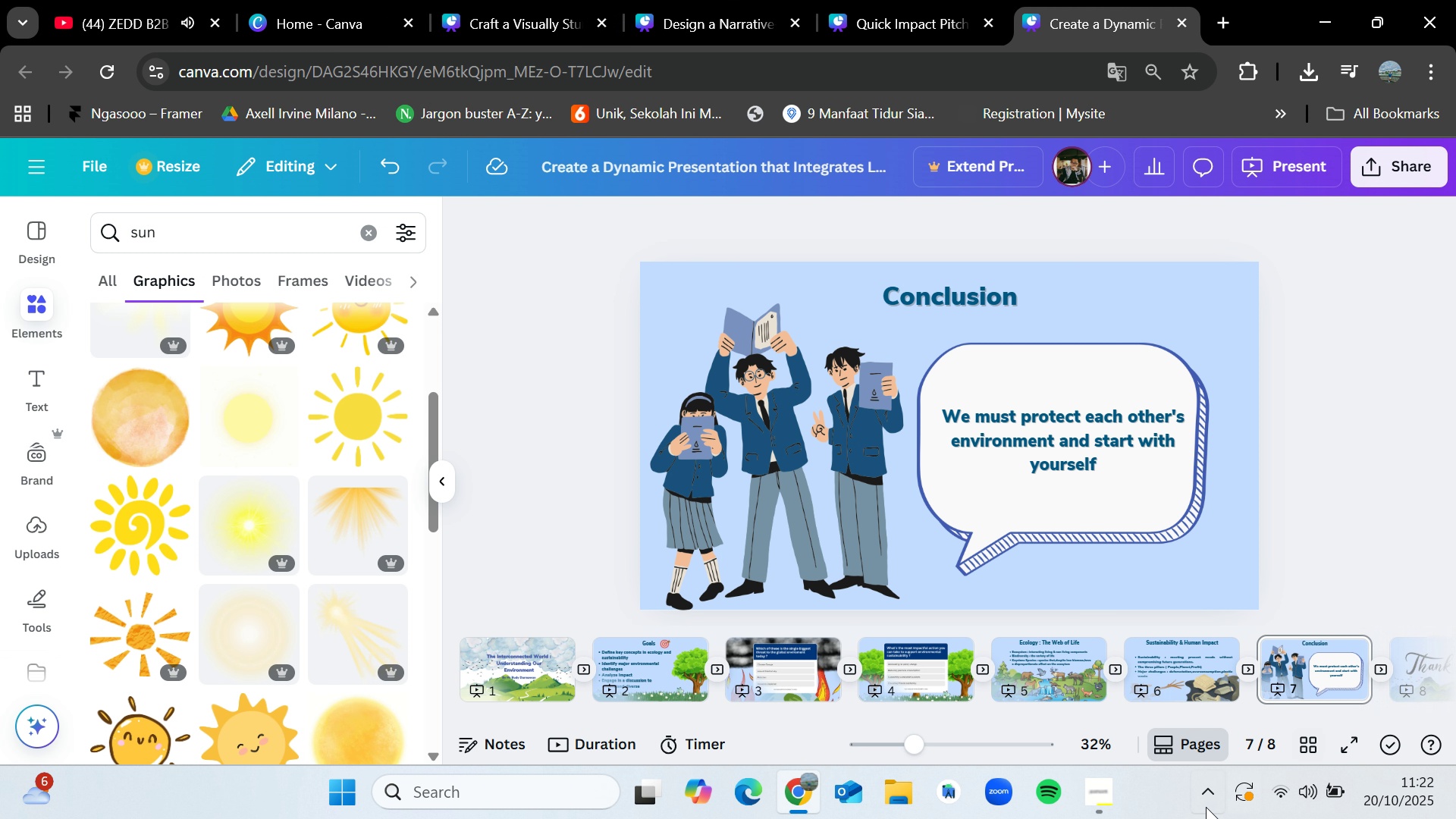 
left_click([1093, 790])
 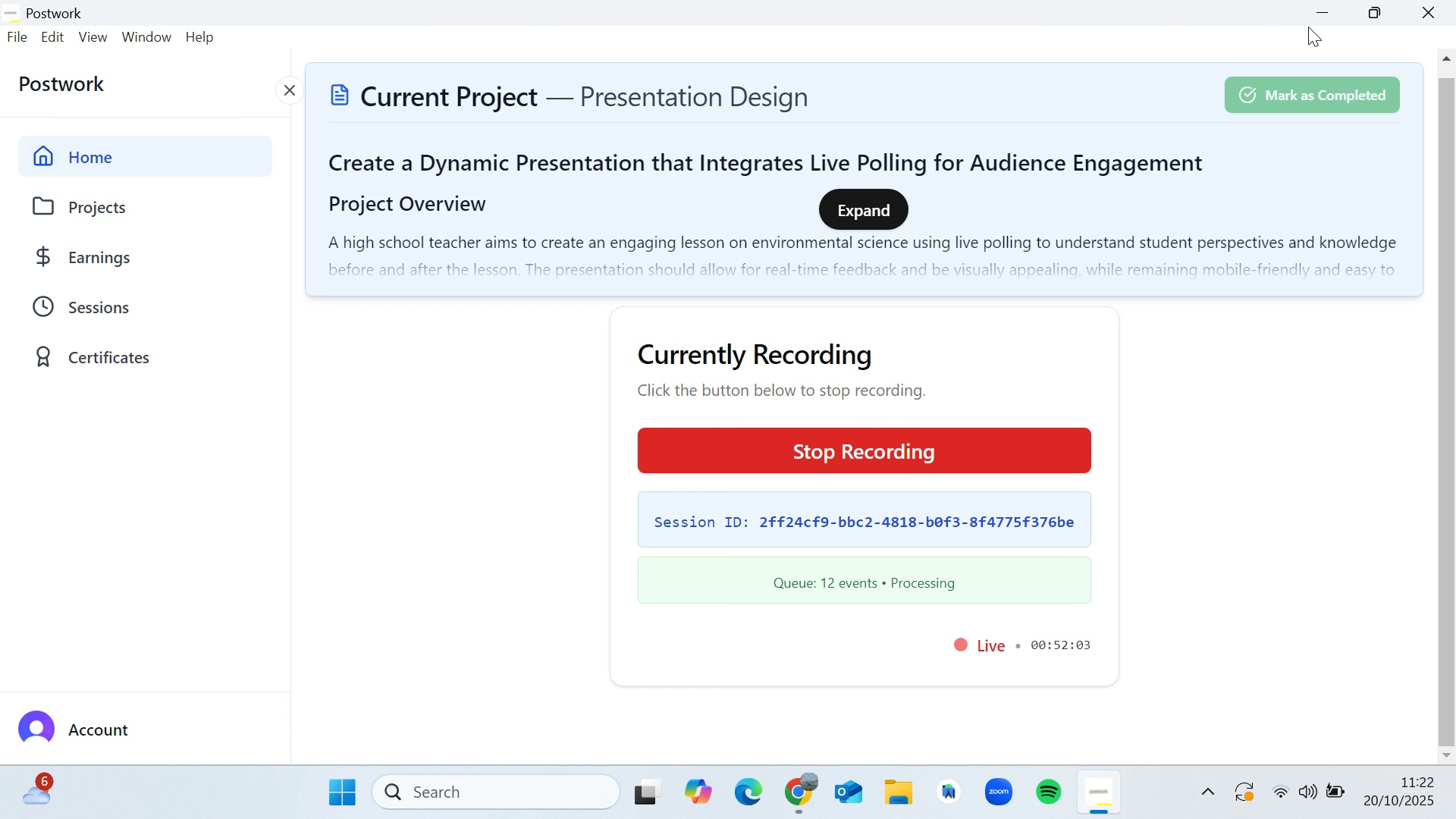 
left_click([1318, 17])
 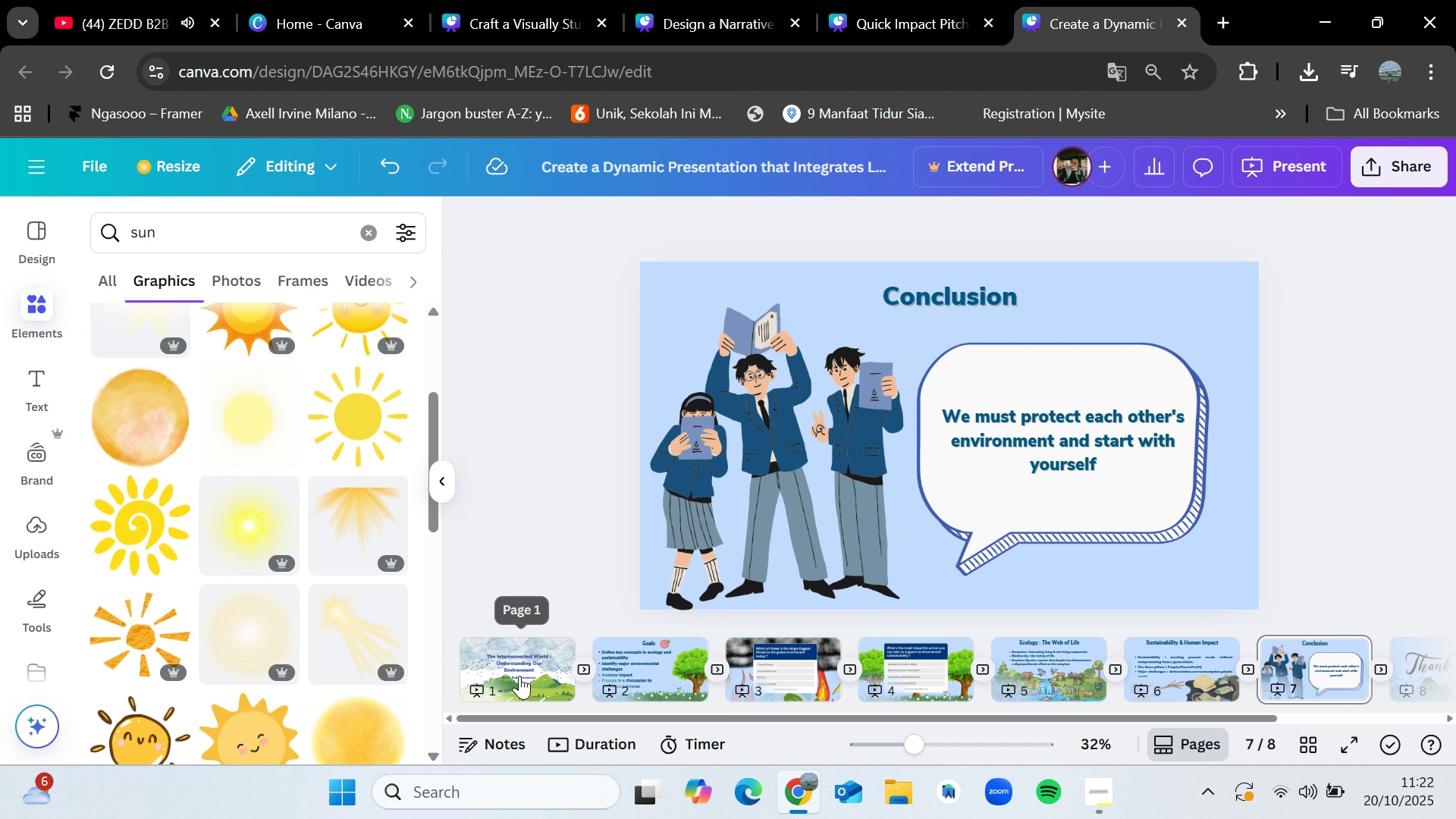 
left_click([519, 676])
 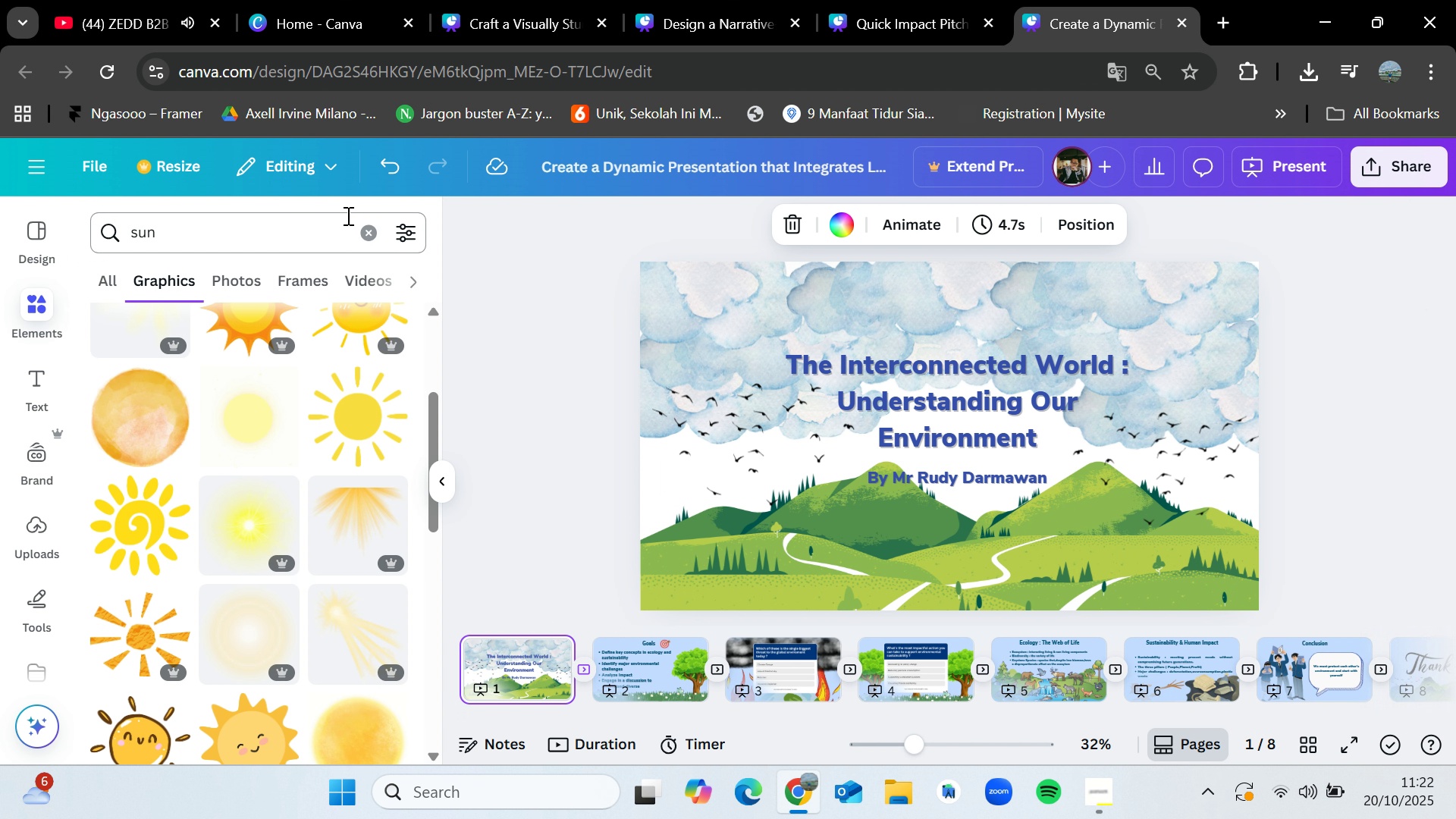 
left_click([362, 229])
 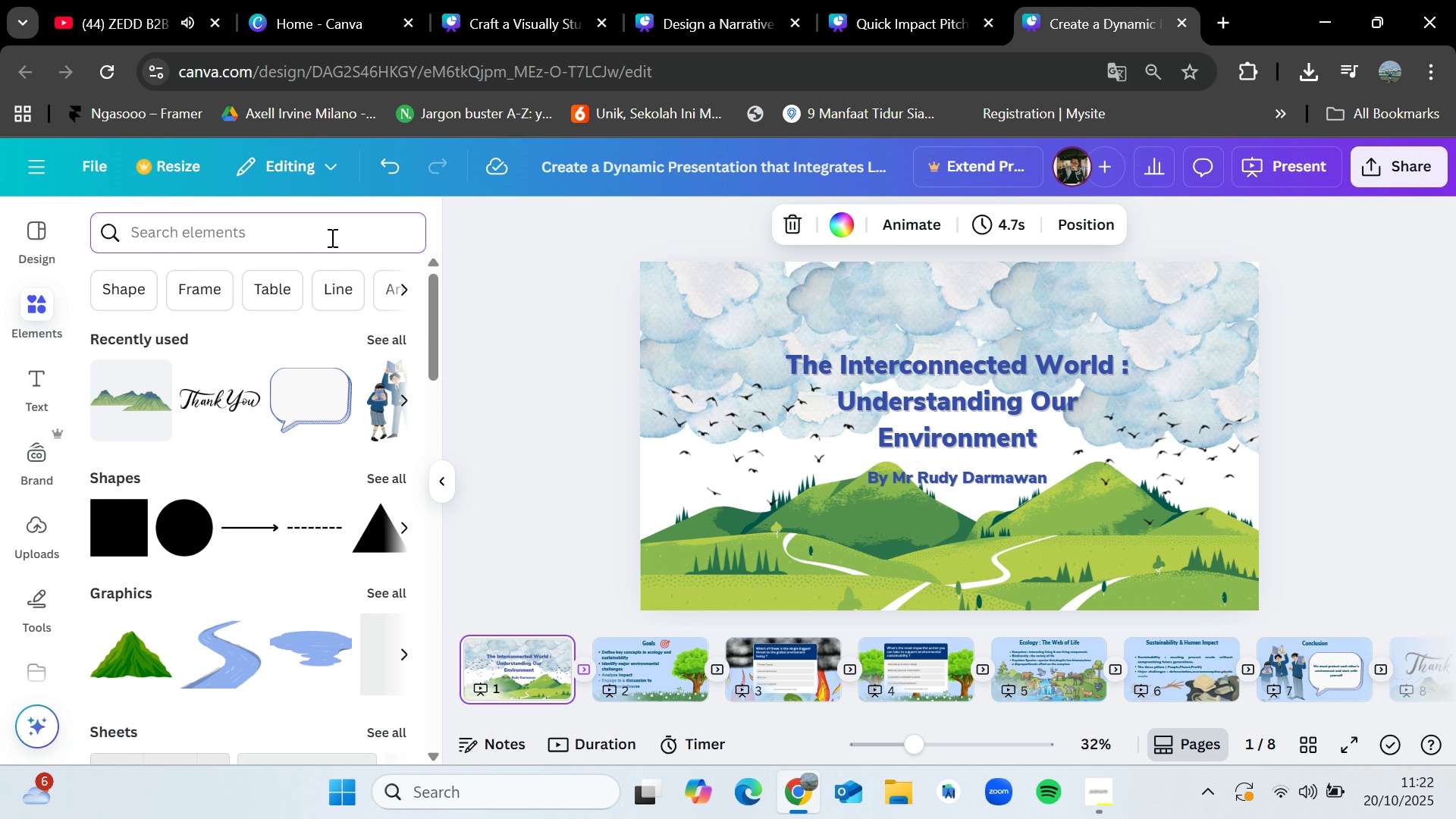 
type(cw)
 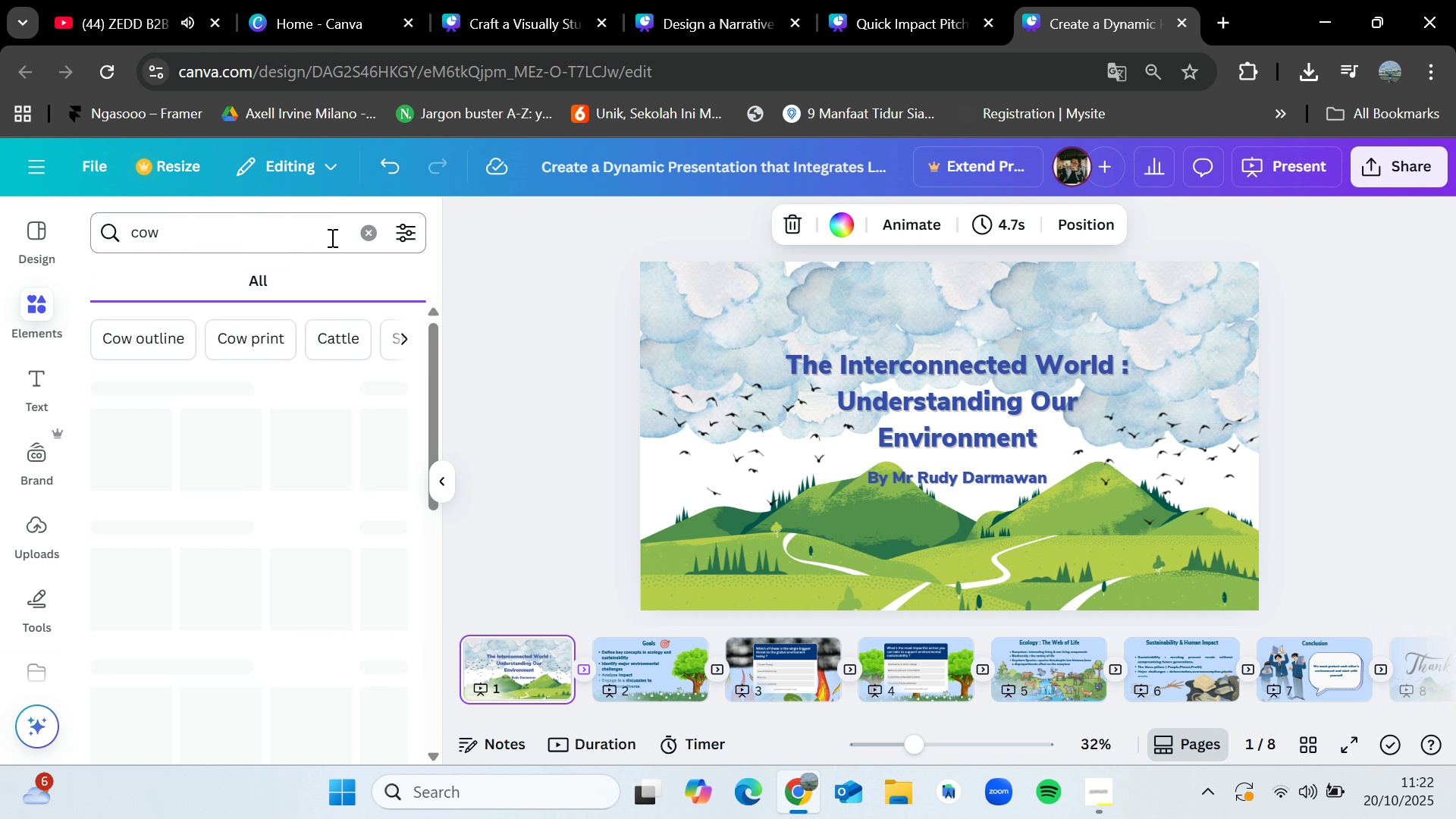 
key(Enter)
 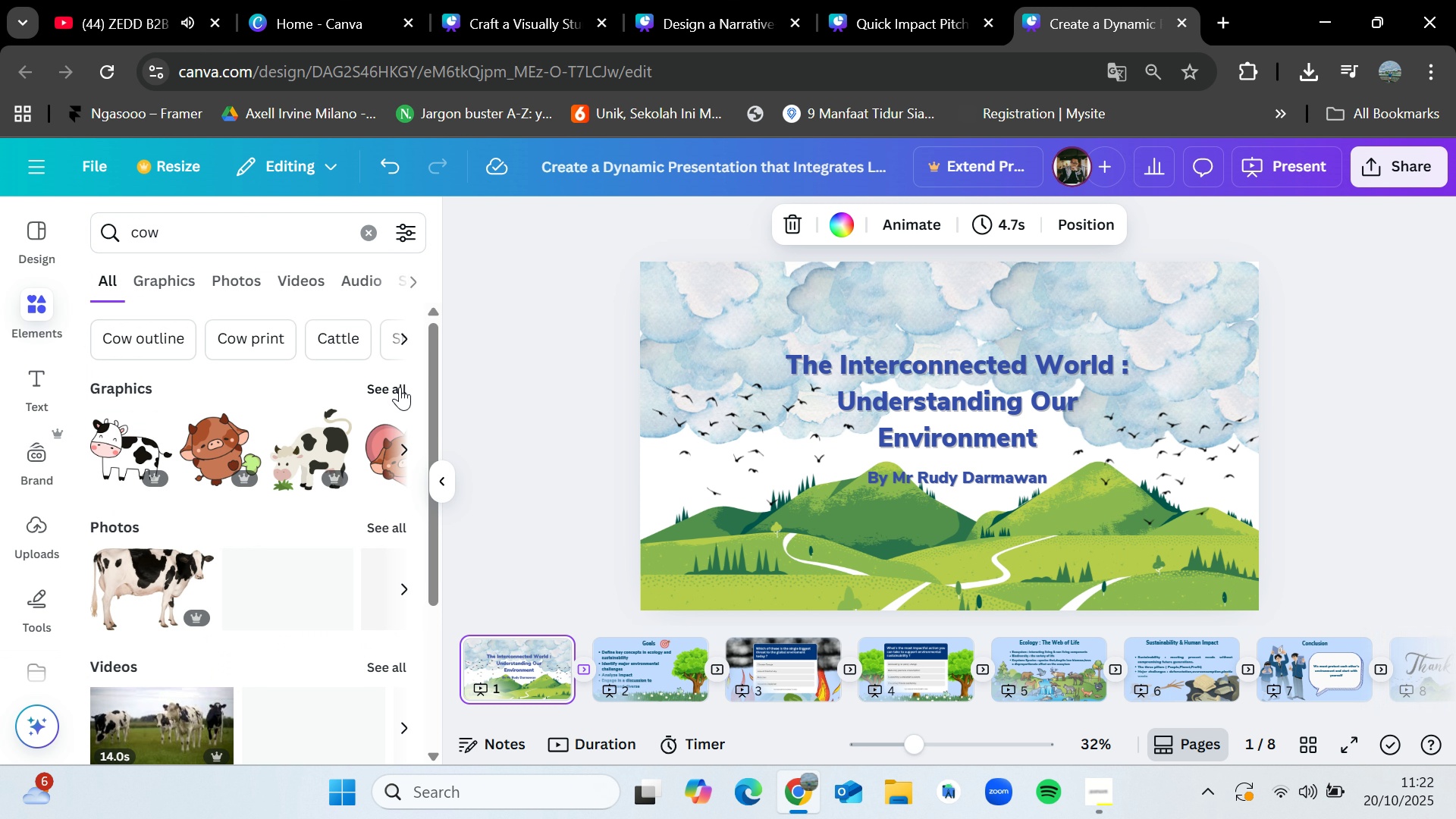 
left_click([400, 386])
 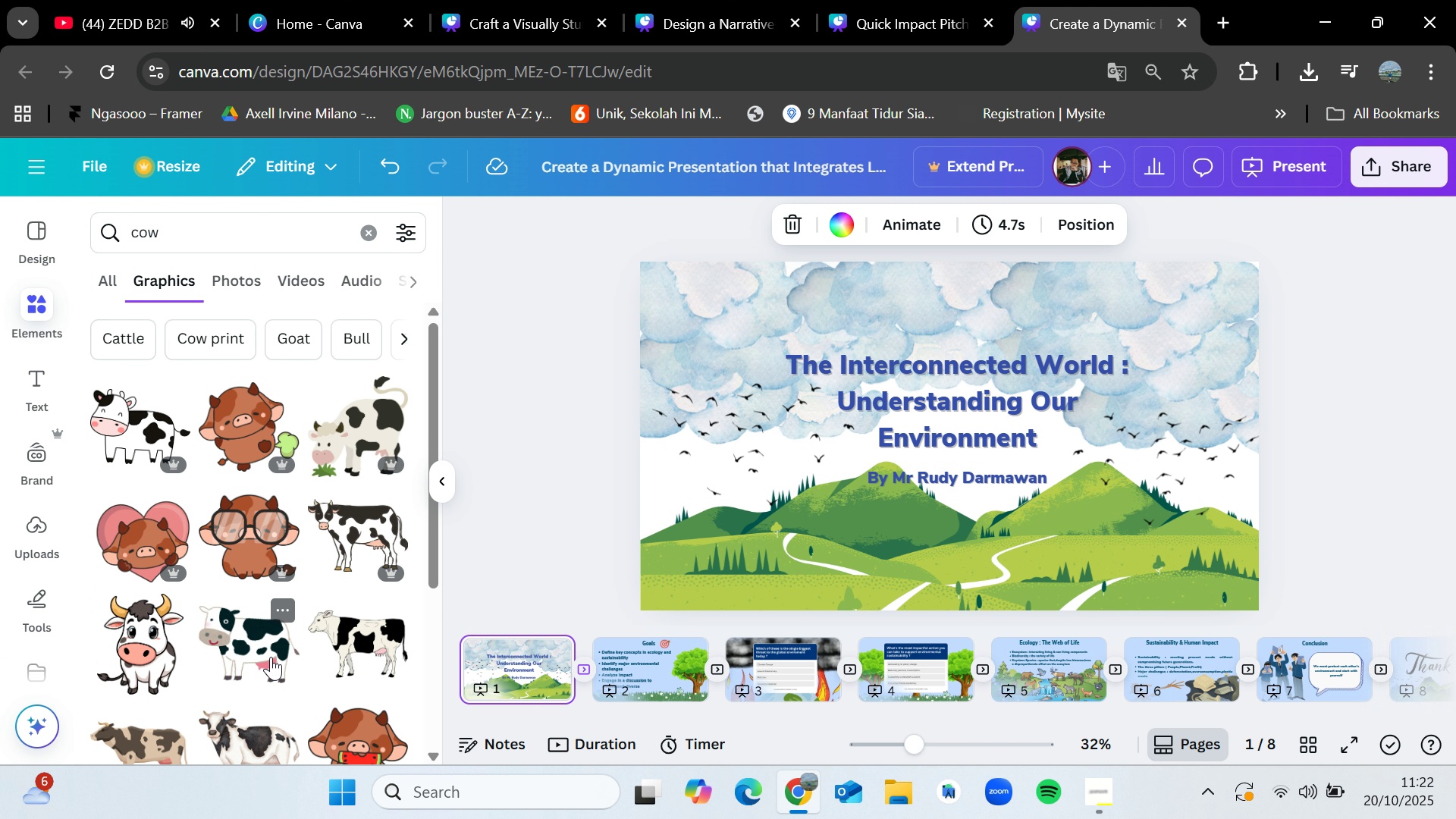 
left_click_drag(start_coordinate=[380, 648], to_coordinate=[805, 454])
 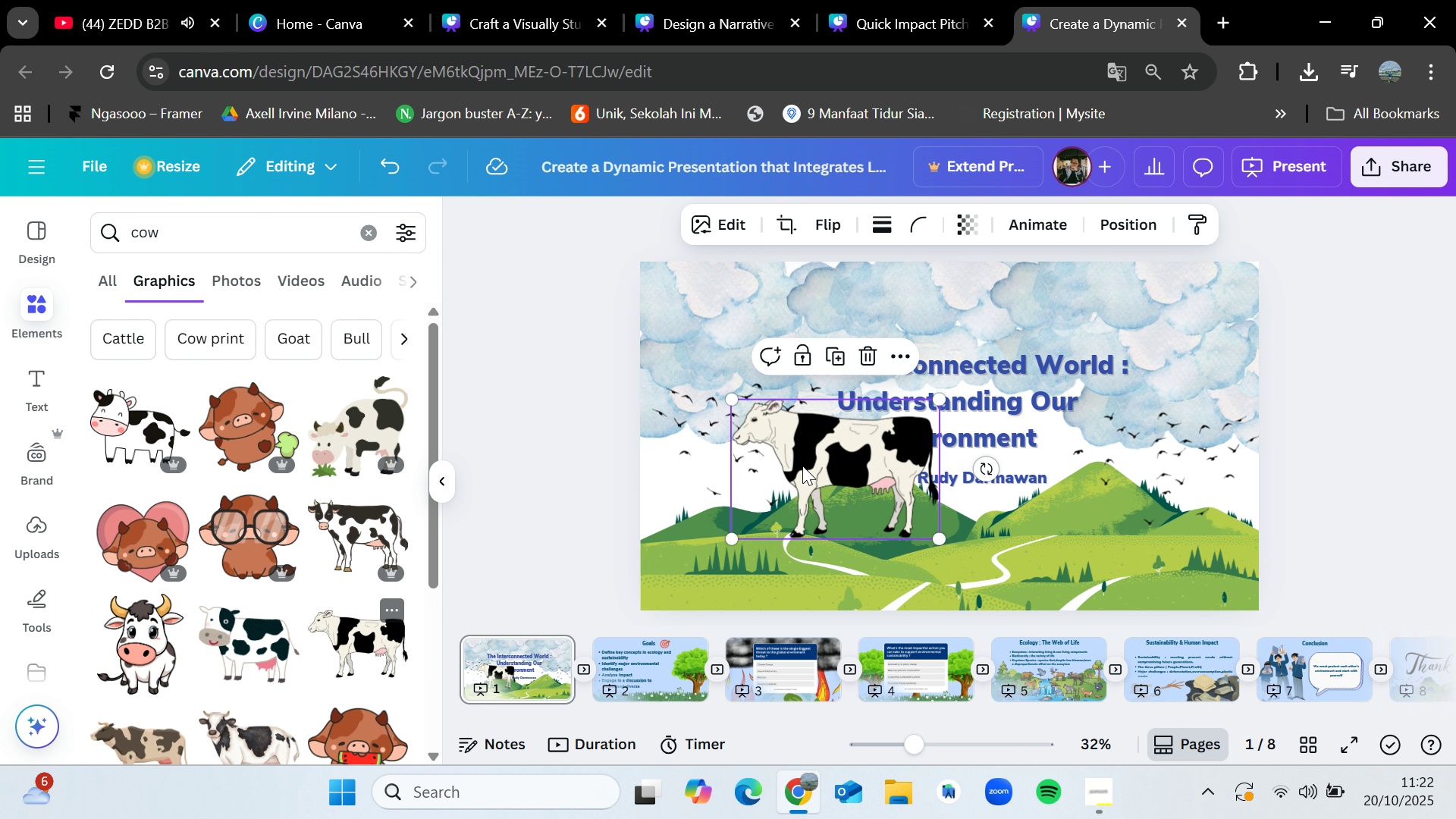 
left_click_drag(start_coordinate=[805, 454], to_coordinate=[797, 543])
 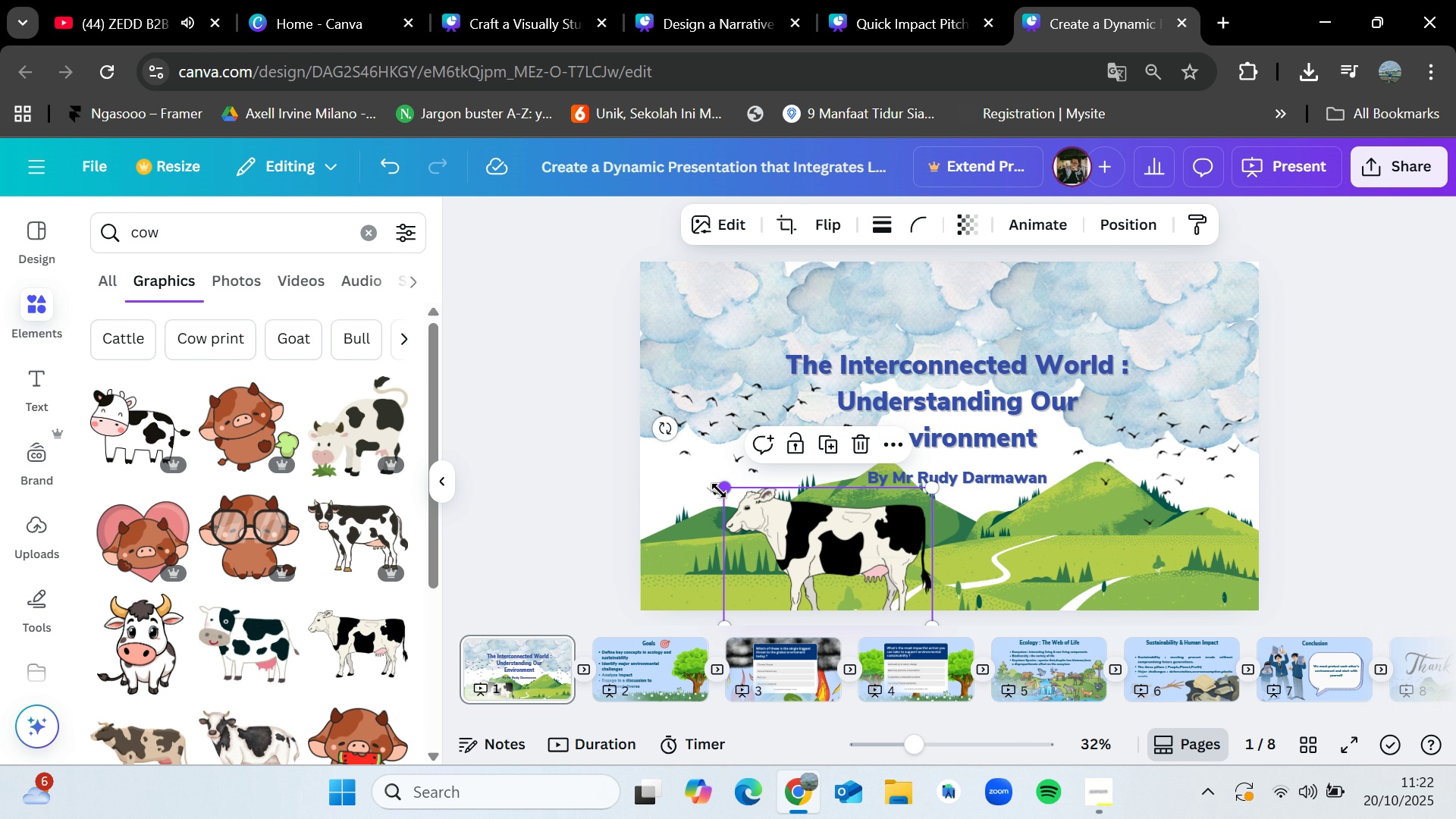 
left_click_drag(start_coordinate=[719, 491], to_coordinate=[926, 538])
 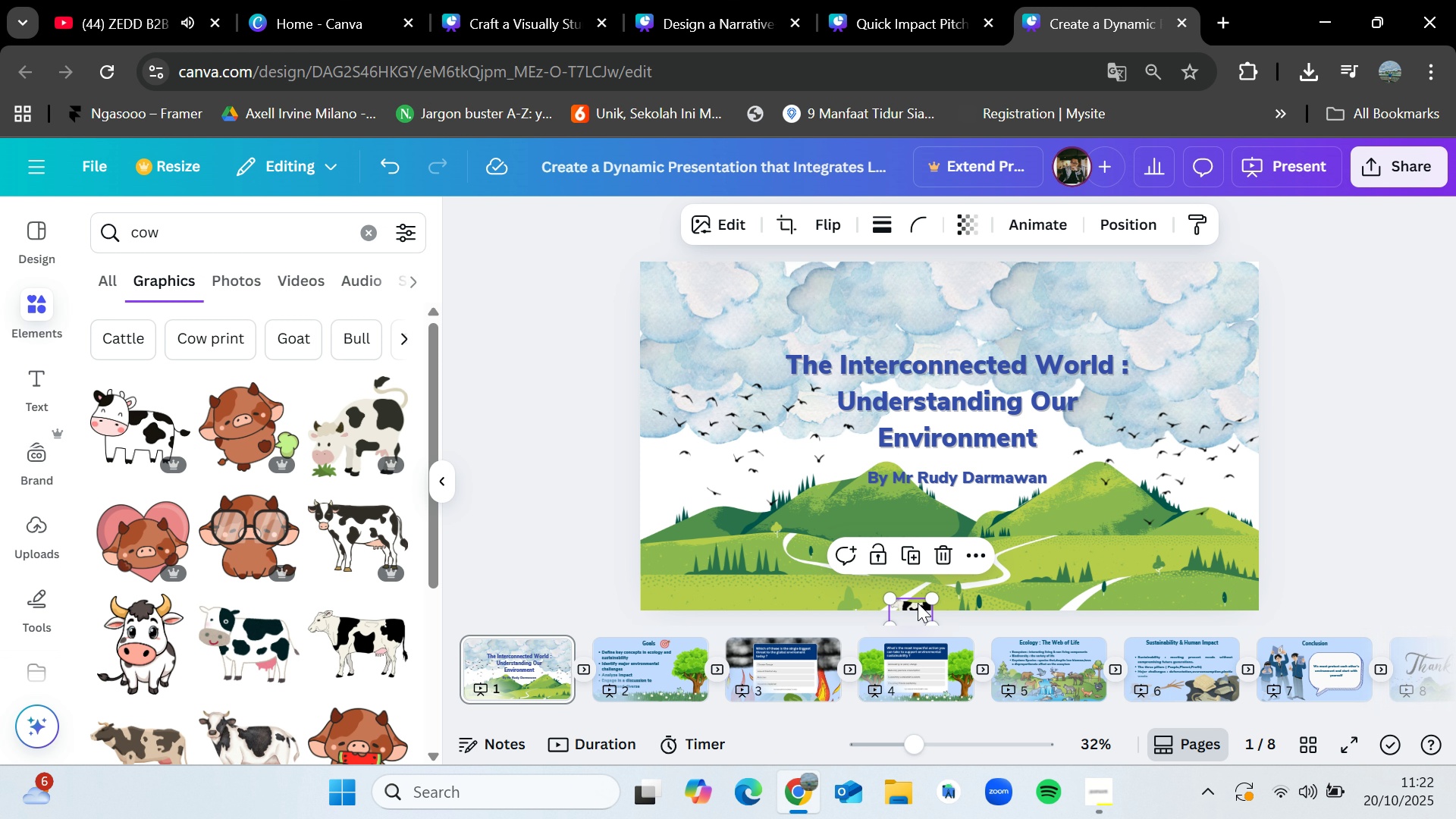 
left_click_drag(start_coordinate=[918, 603], to_coordinate=[816, 576])
 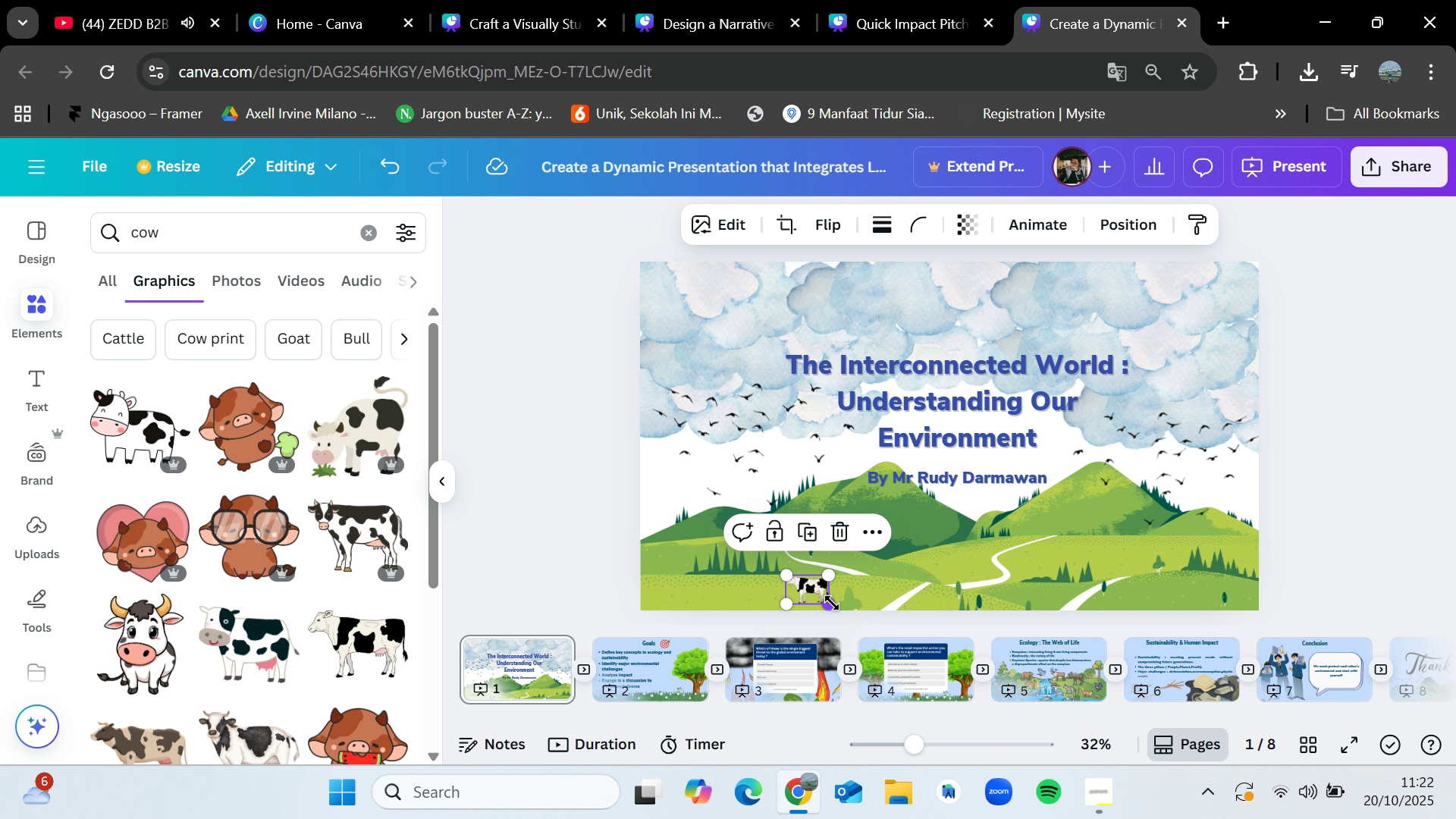 
left_click_drag(start_coordinate=[831, 603], to_coordinate=[814, 592])
 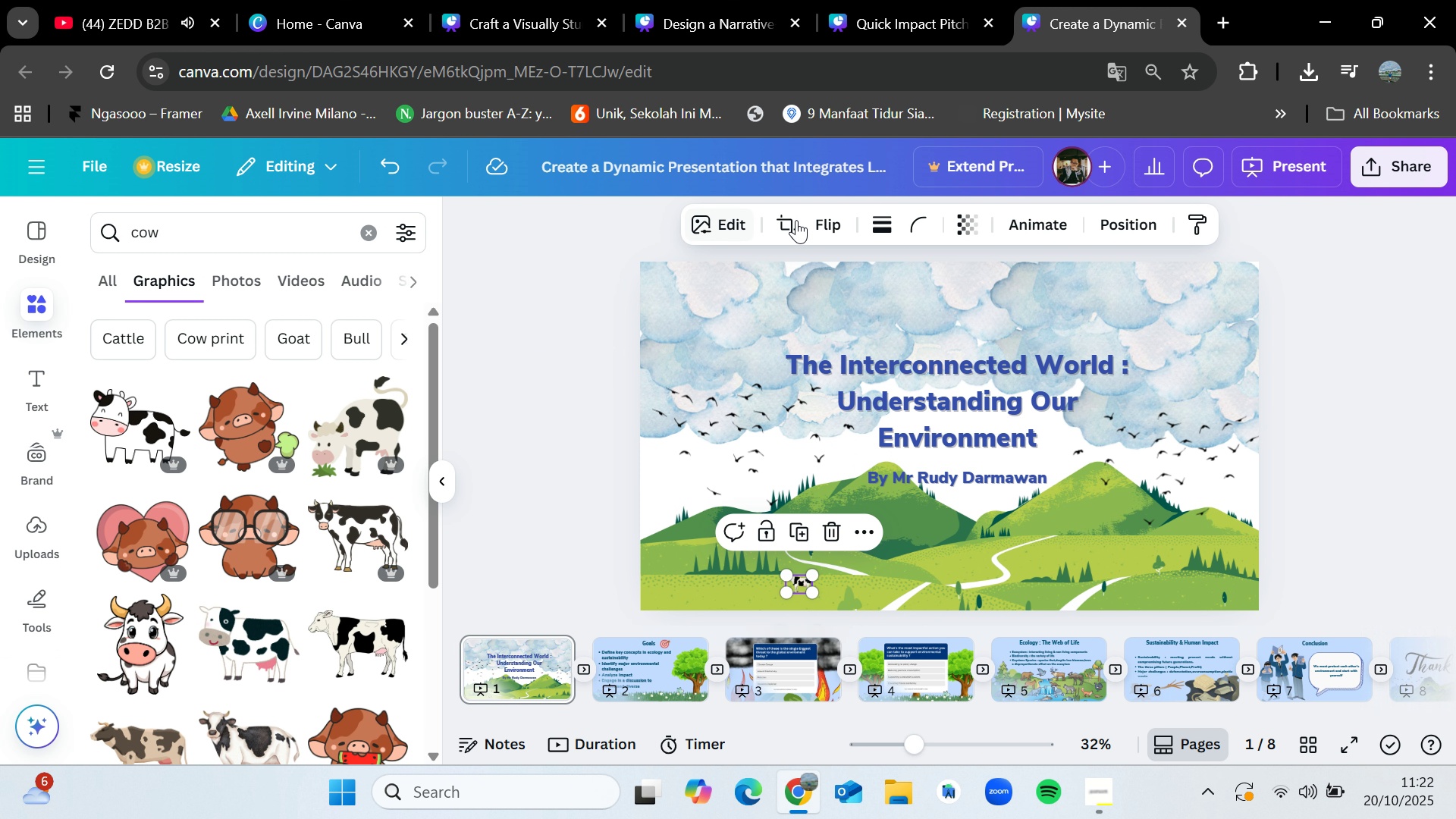 
left_click([817, 220])
 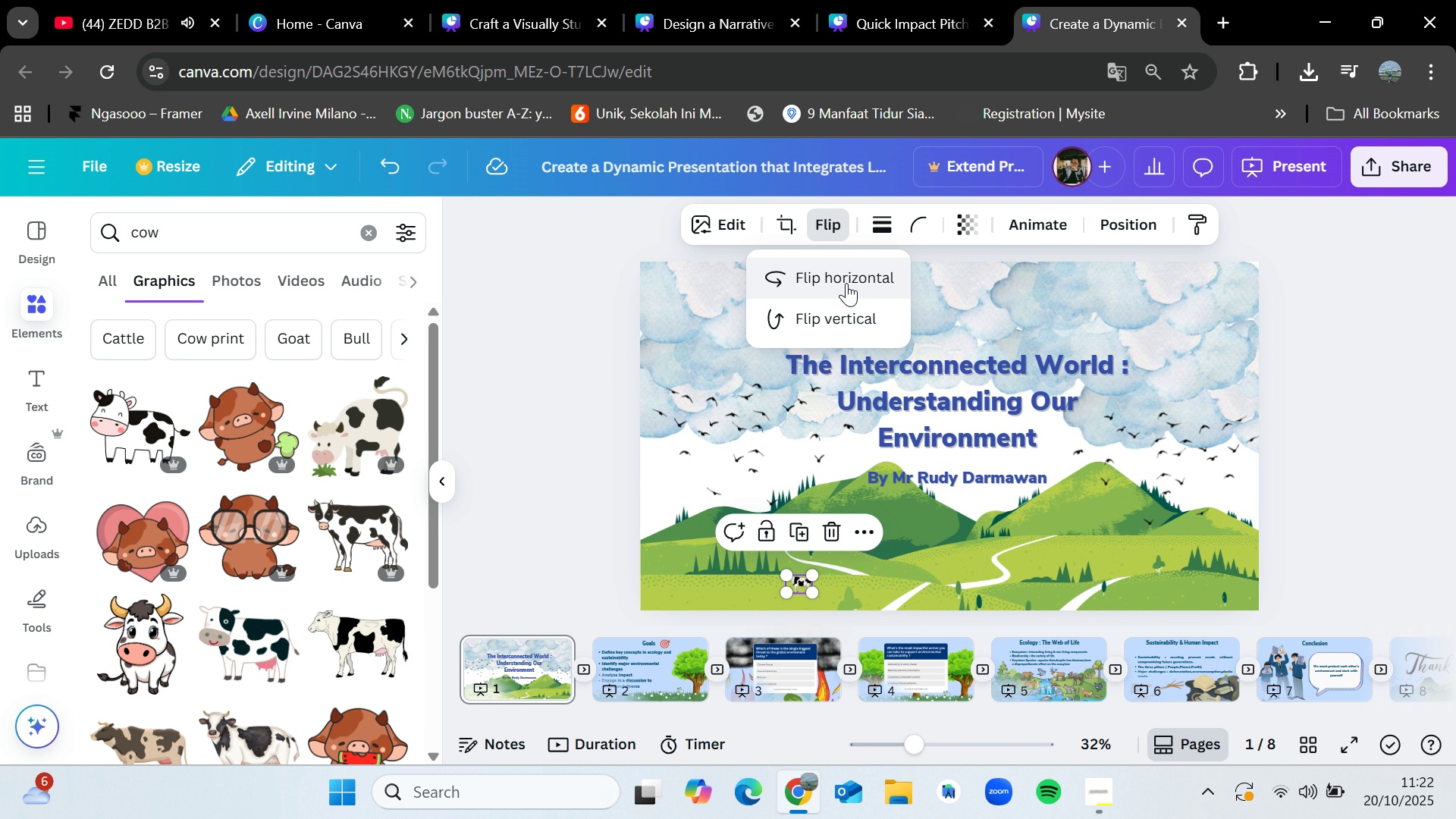 
left_click([846, 283])
 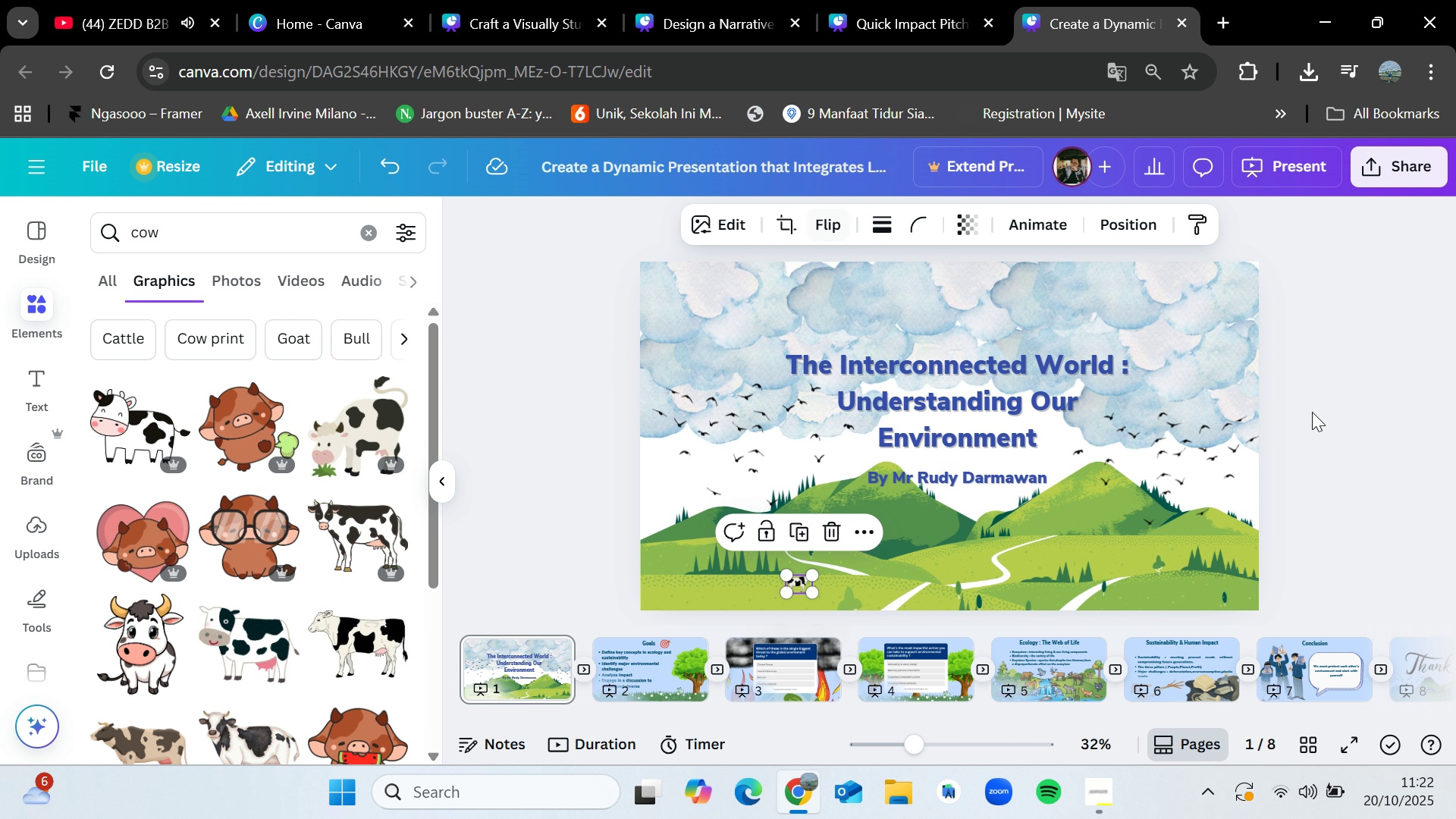 
double_click([1312, 412])
 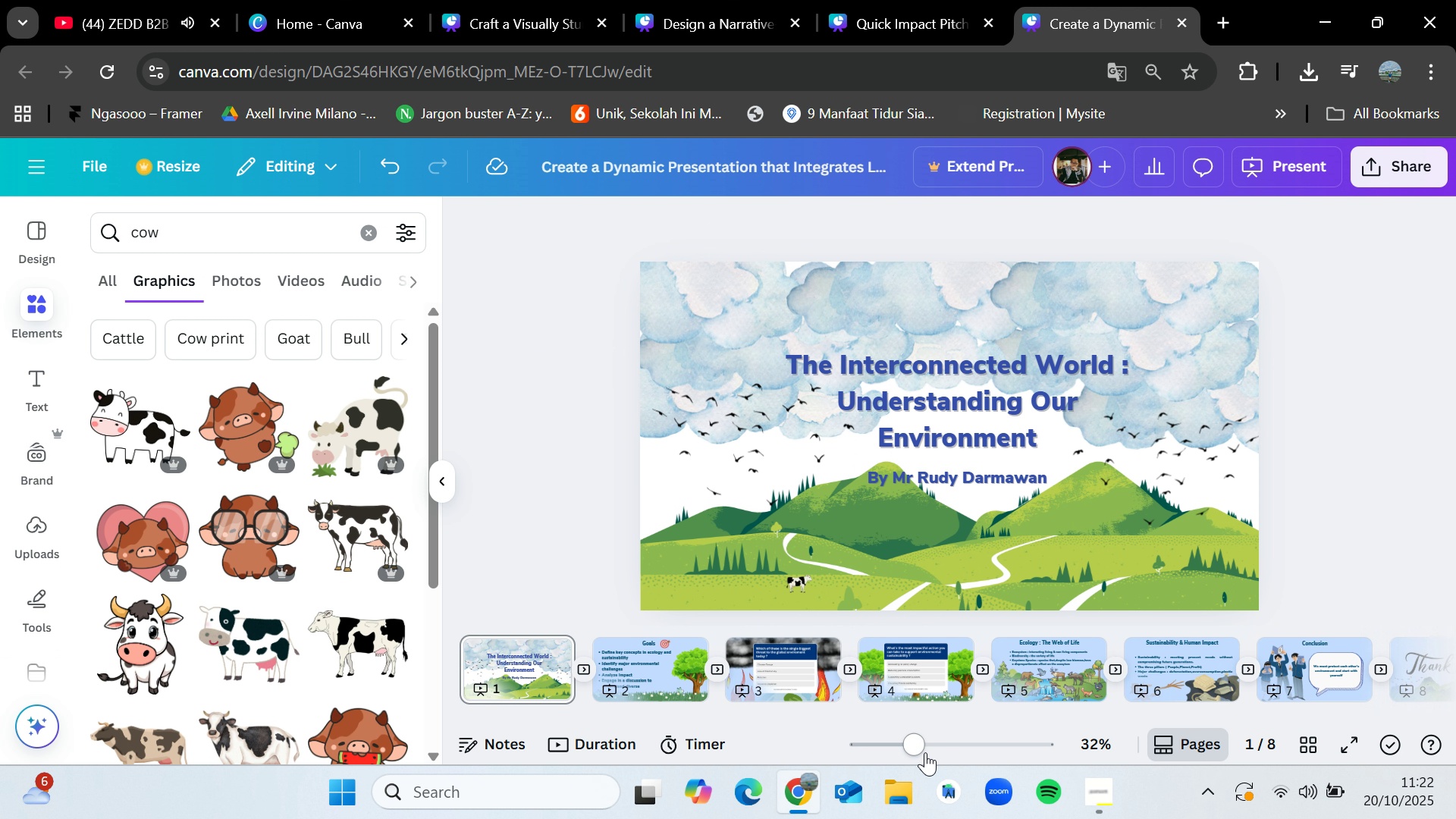 
left_click_drag(start_coordinate=[913, 742], to_coordinate=[926, 731])
 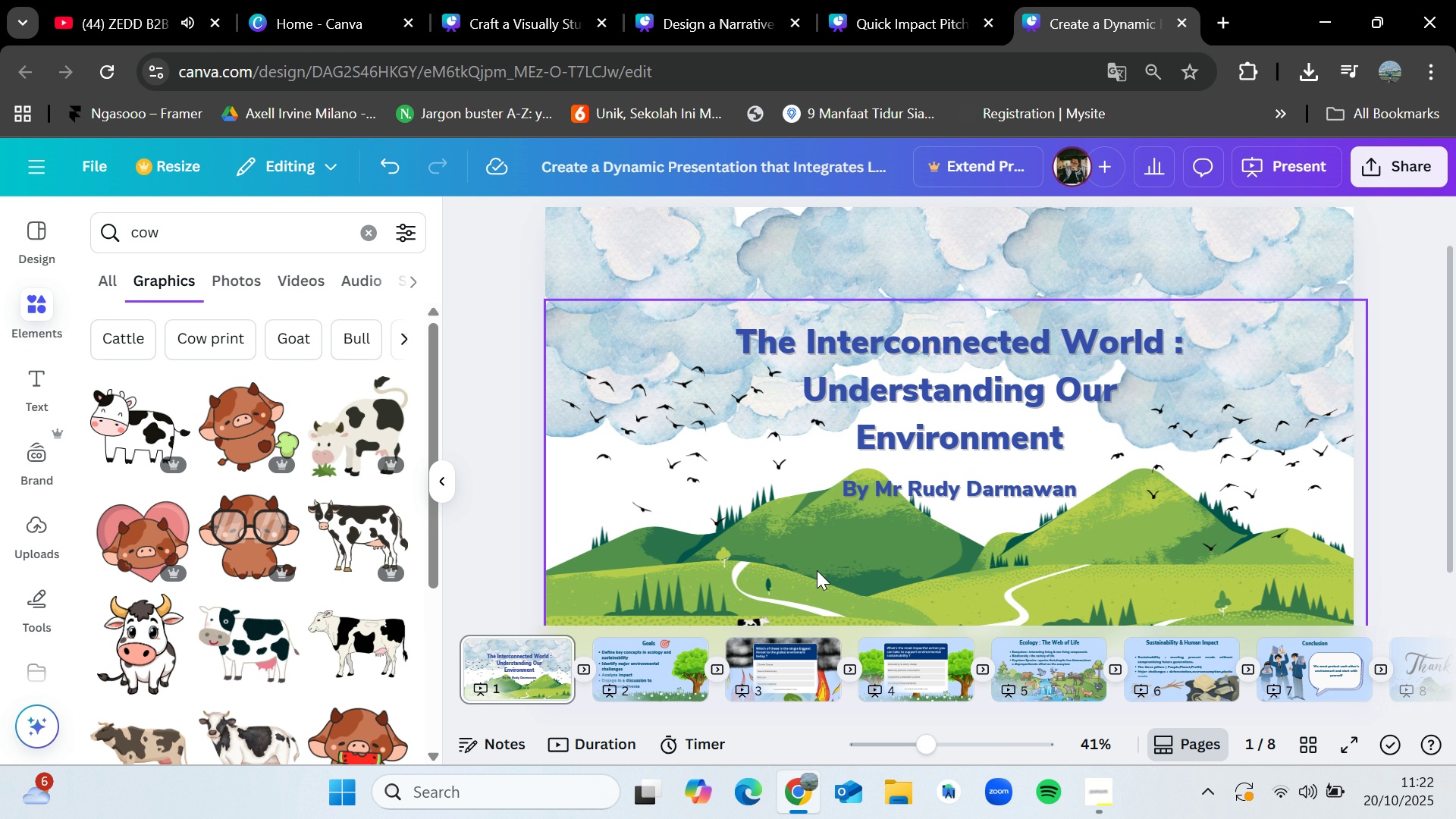 
scroll: coordinate [816, 570], scroll_direction: down, amount: 2.0
 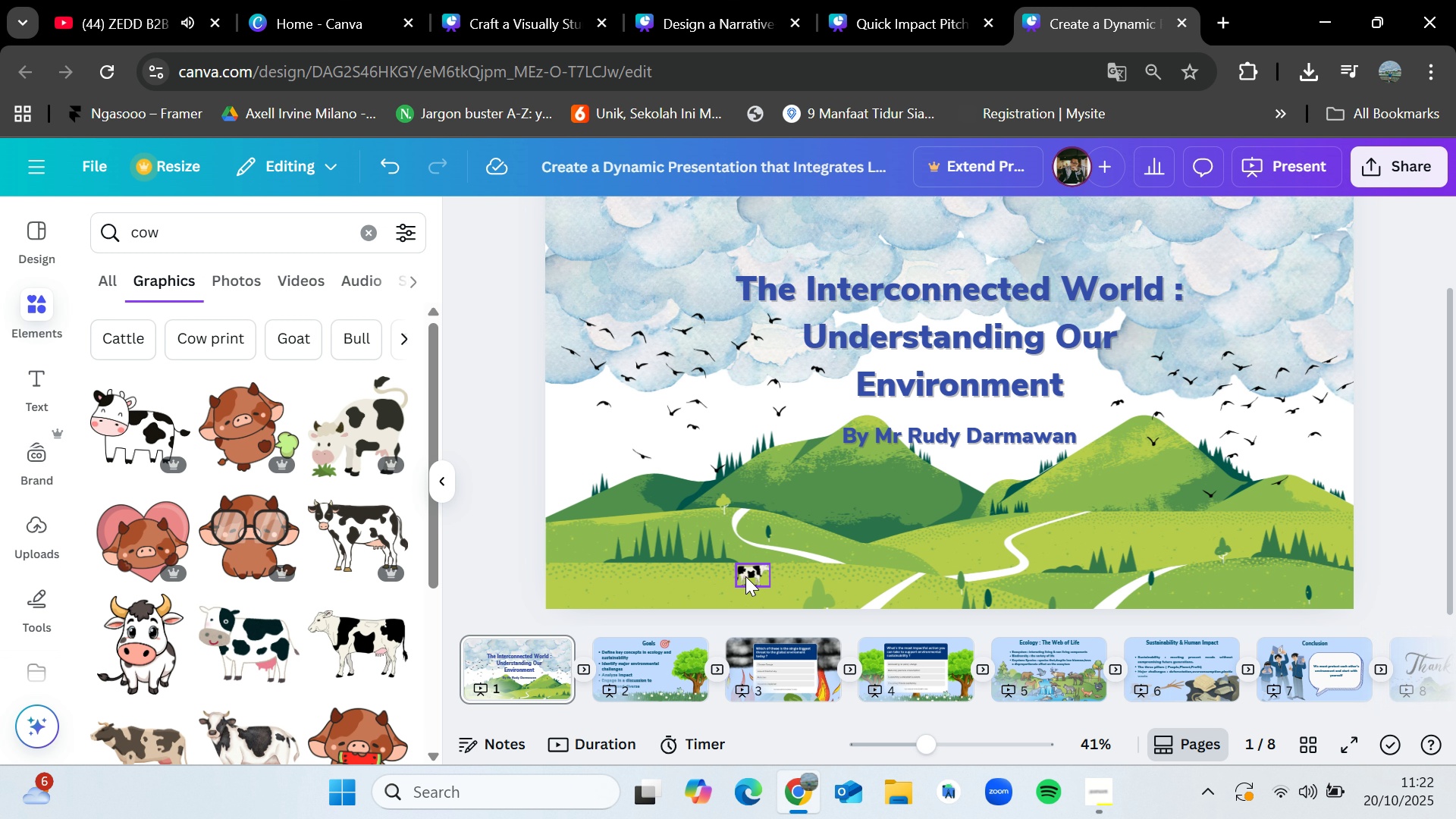 
left_click_drag(start_coordinate=[745, 576], to_coordinate=[599, 572])
 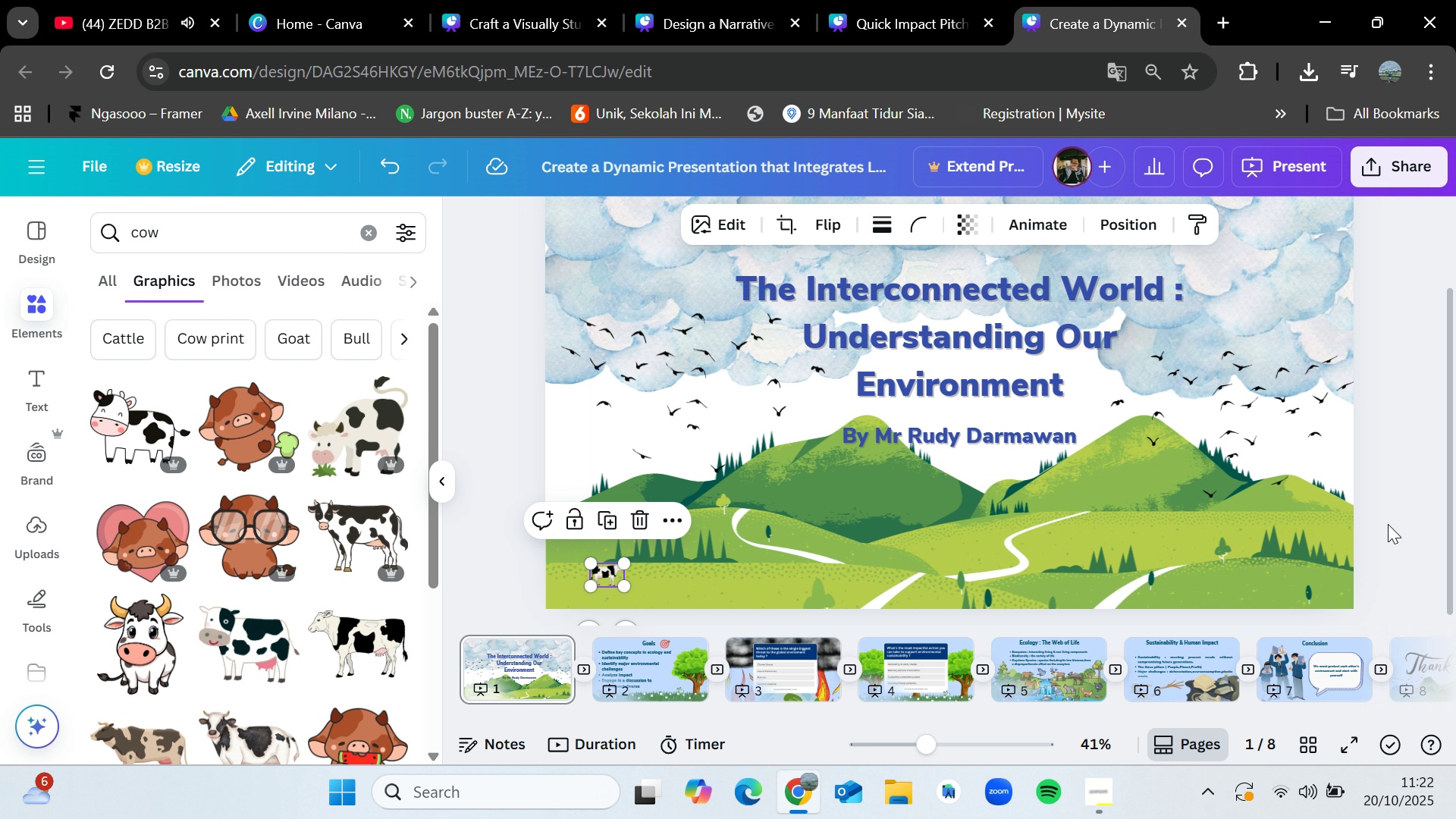 
left_click([1382, 521])
 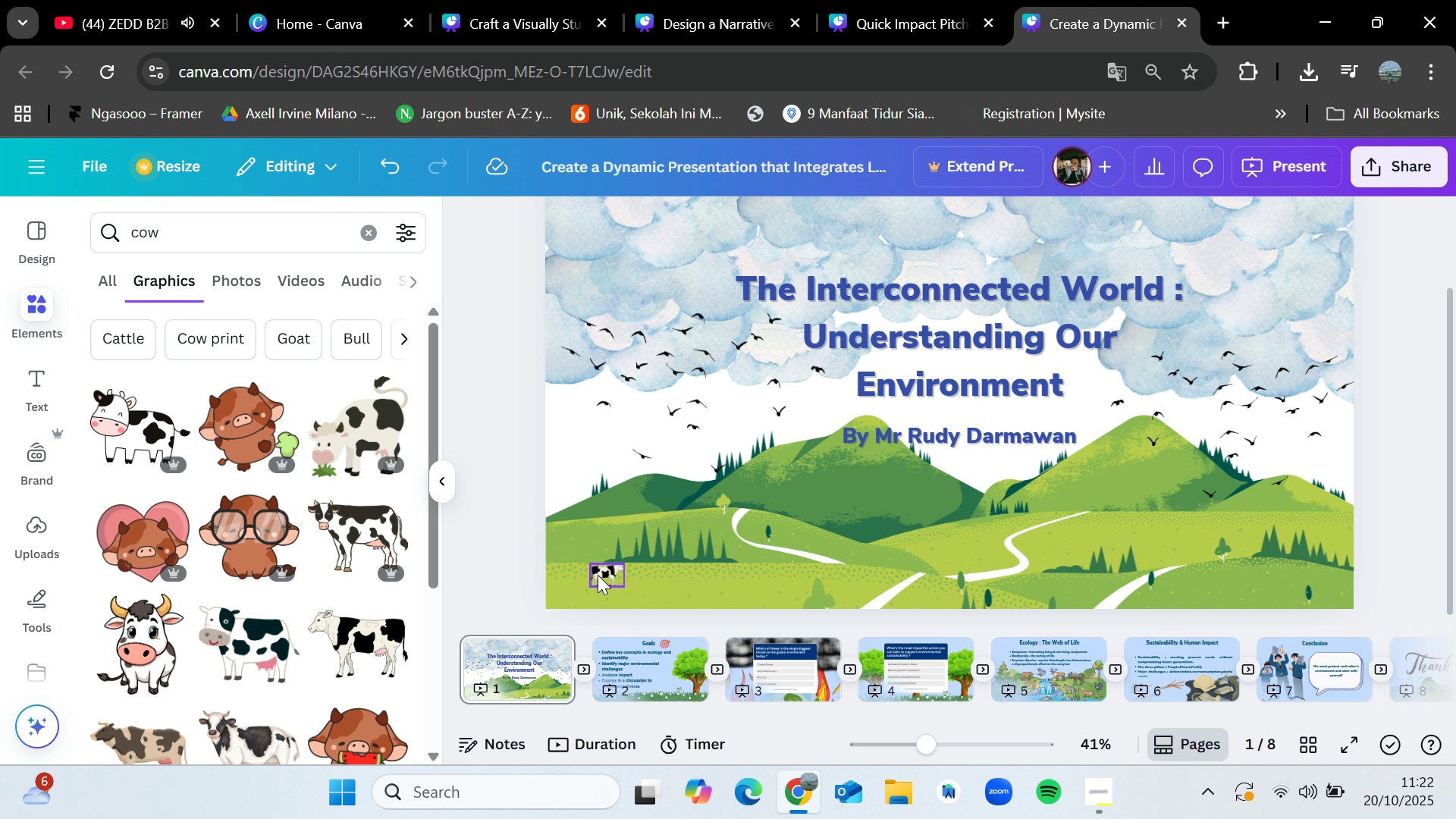 
left_click([601, 573])
 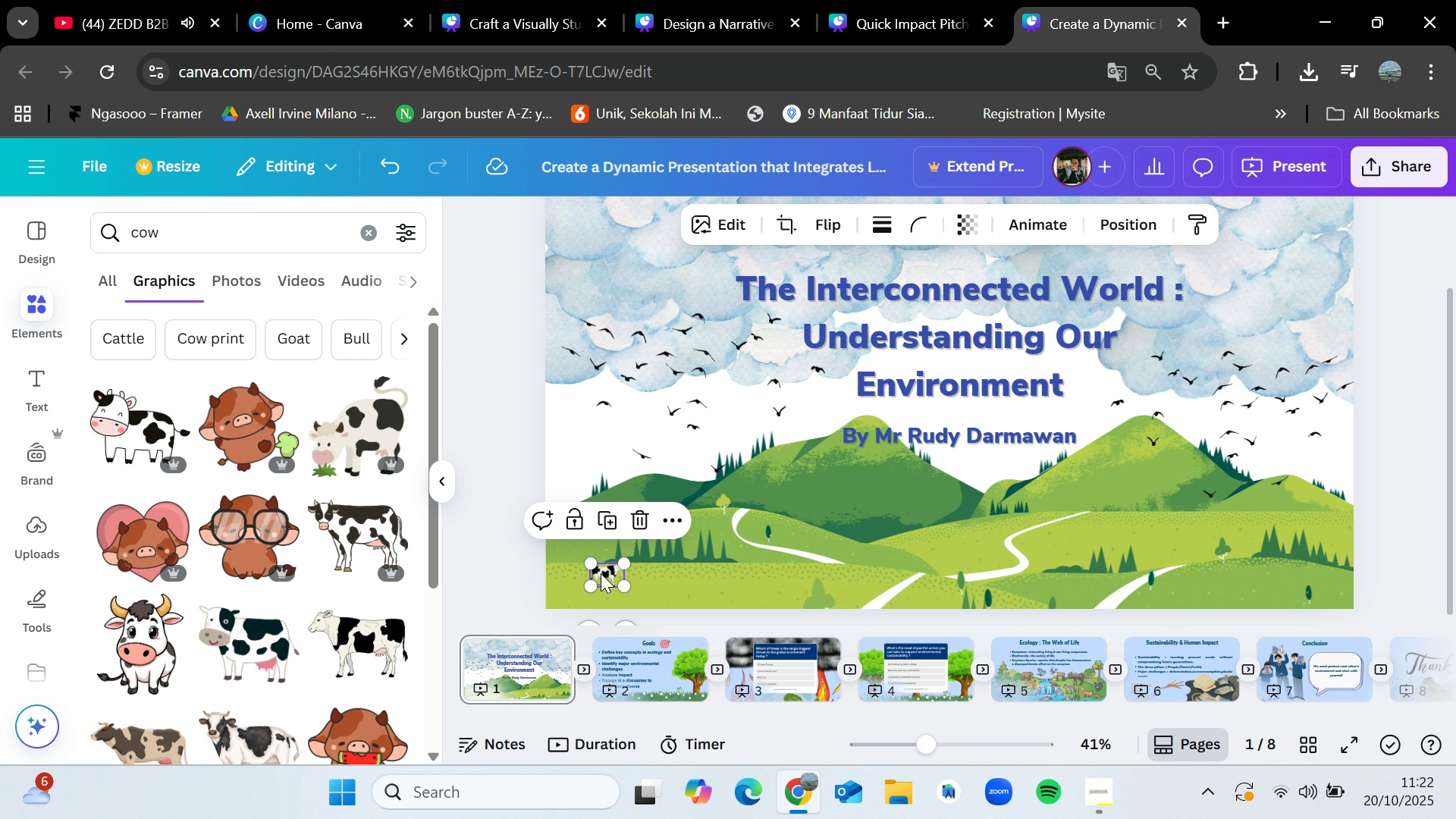 
key(Control+C)
 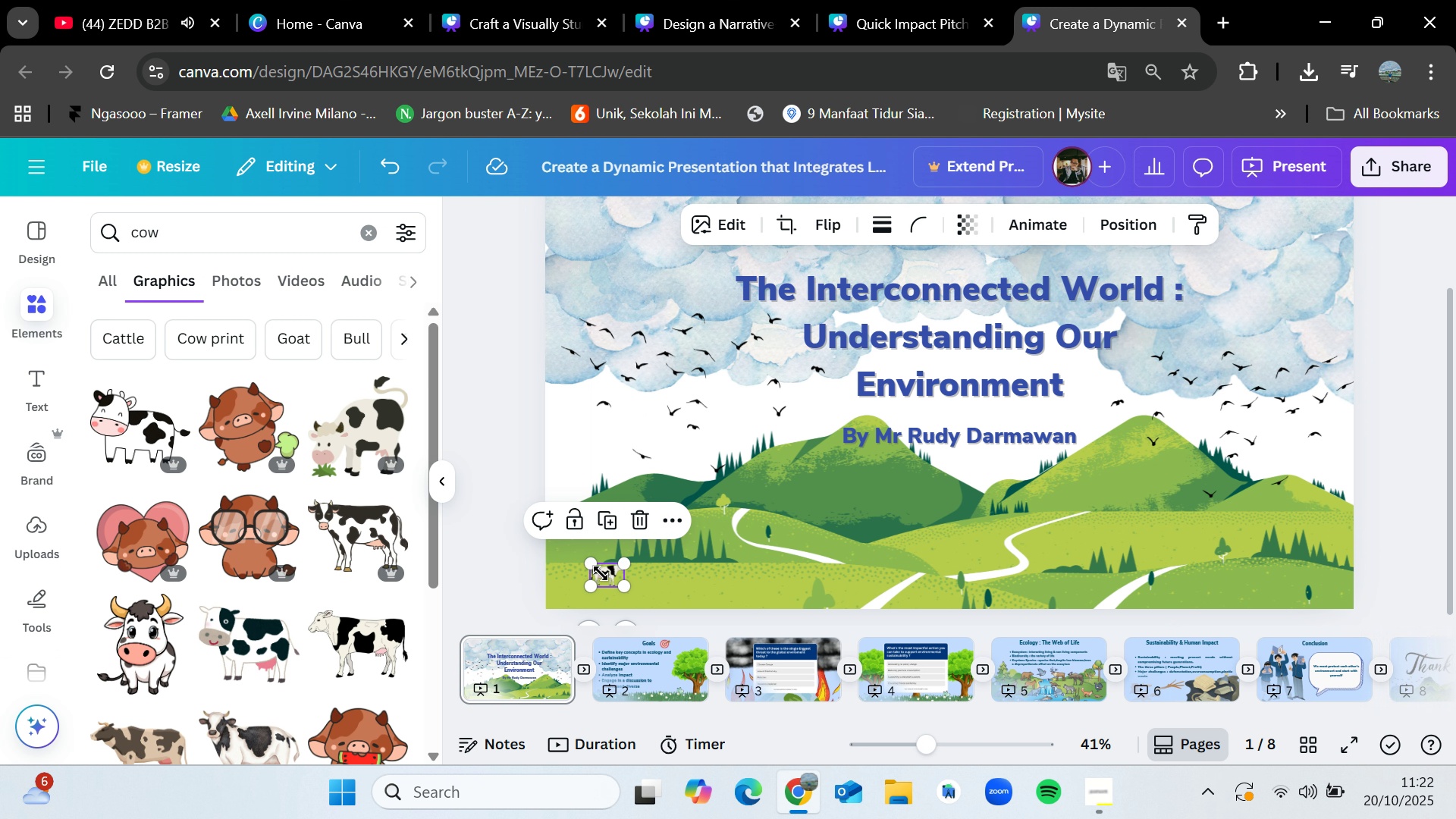 
key(Control+V)
 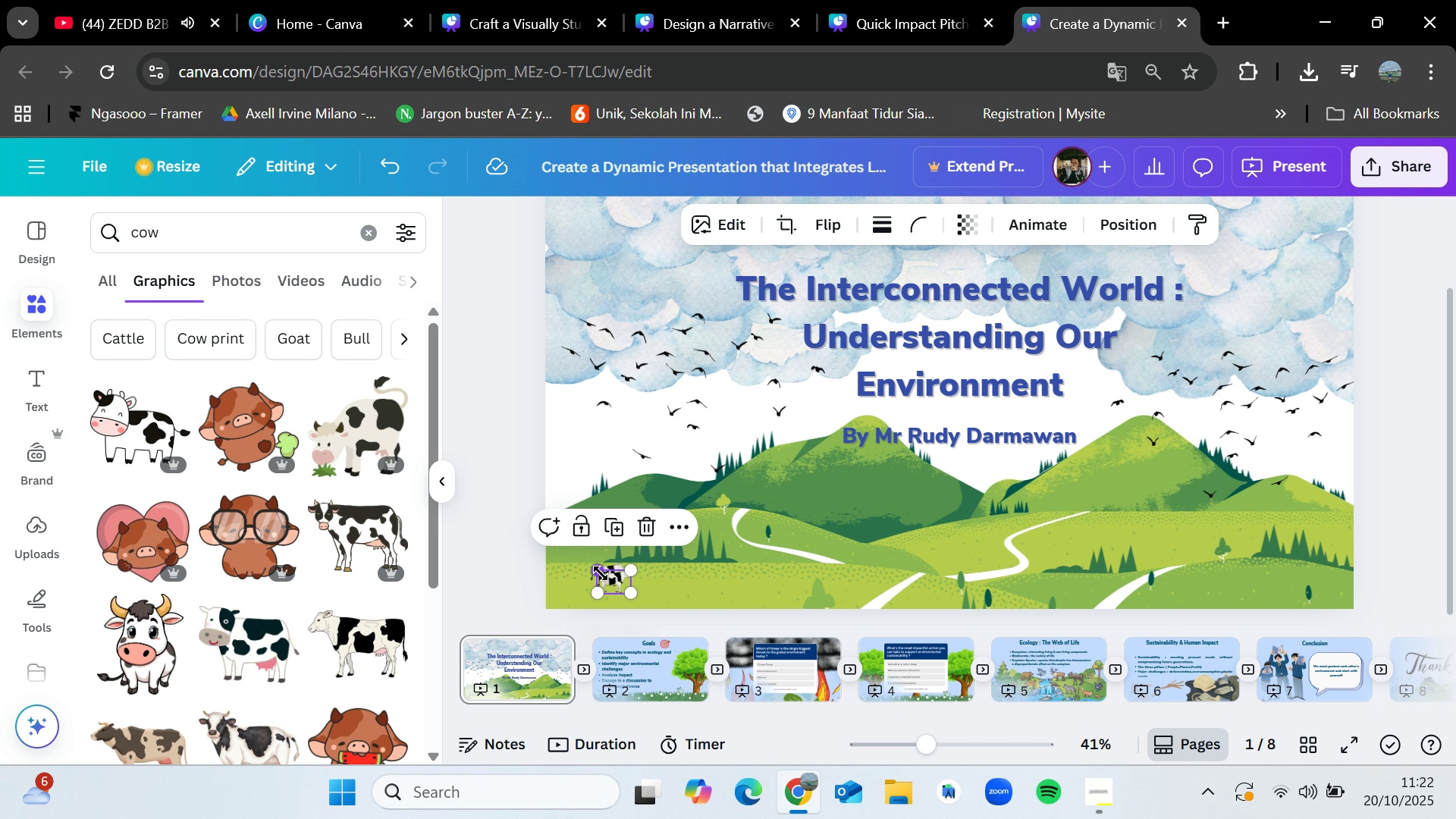 
left_click_drag(start_coordinate=[601, 573], to_coordinate=[1146, 500])
 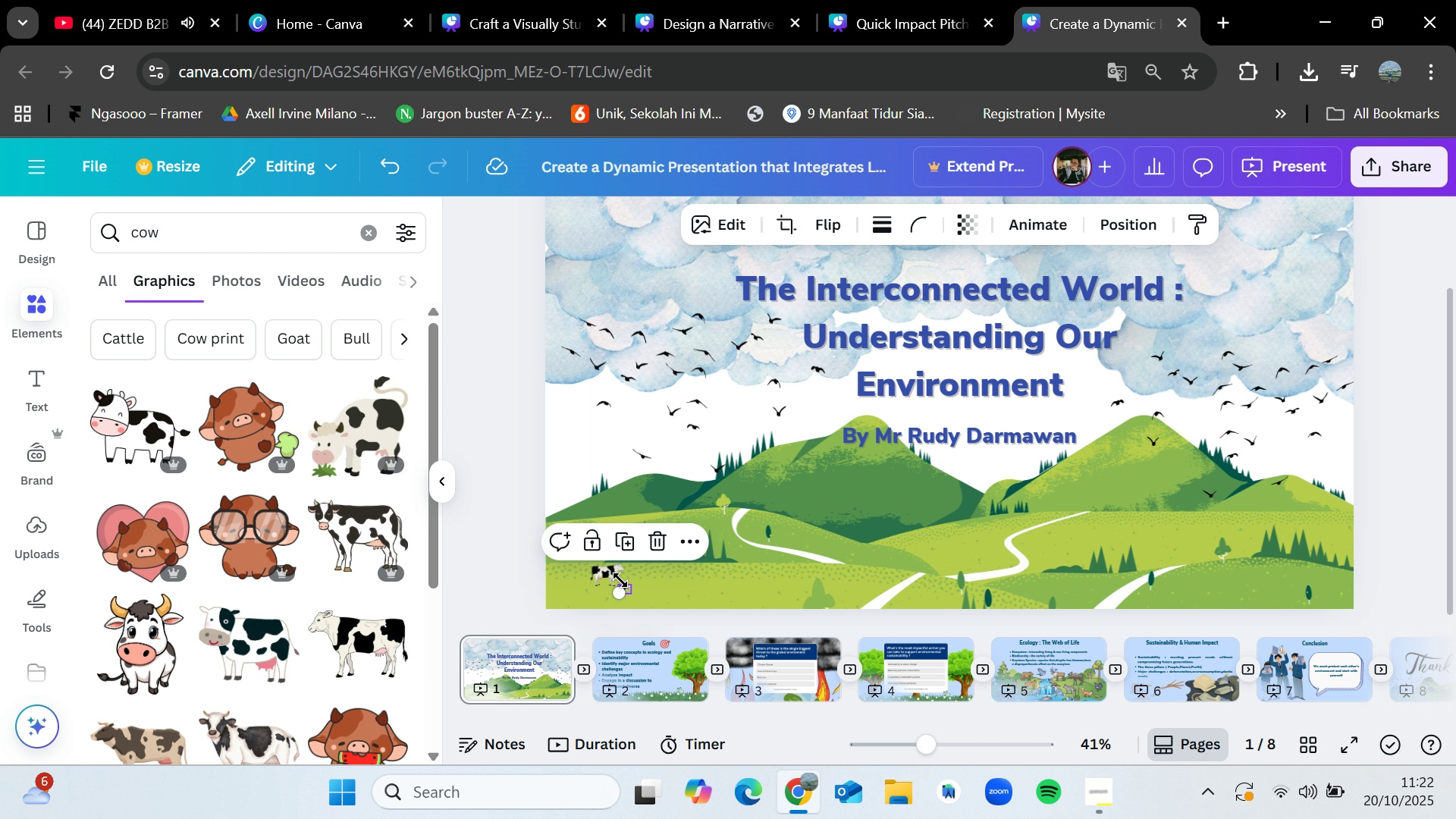 
key(Control+Z)
 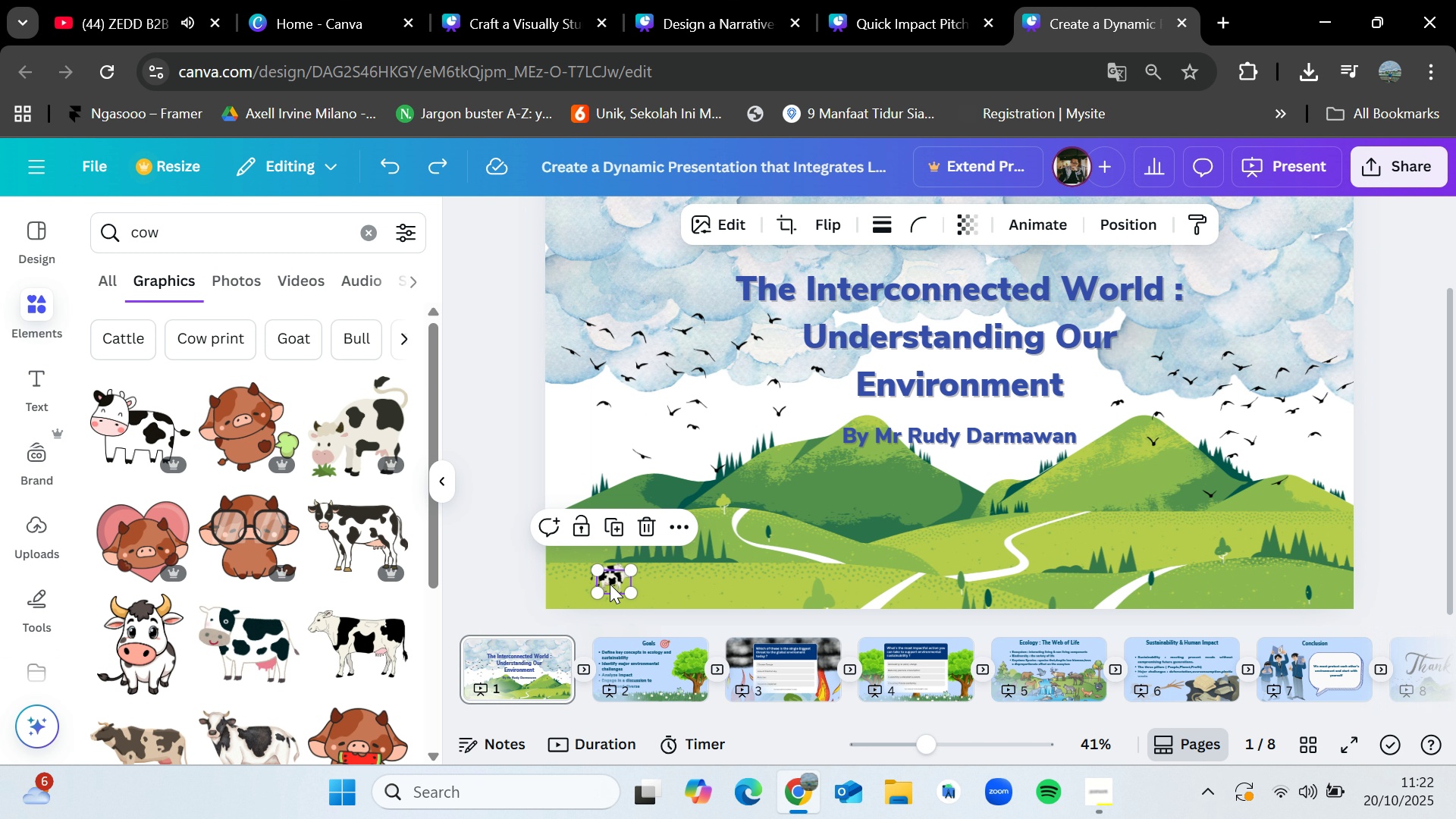 
left_click_drag(start_coordinate=[610, 584], to_coordinate=[1225, 576])
 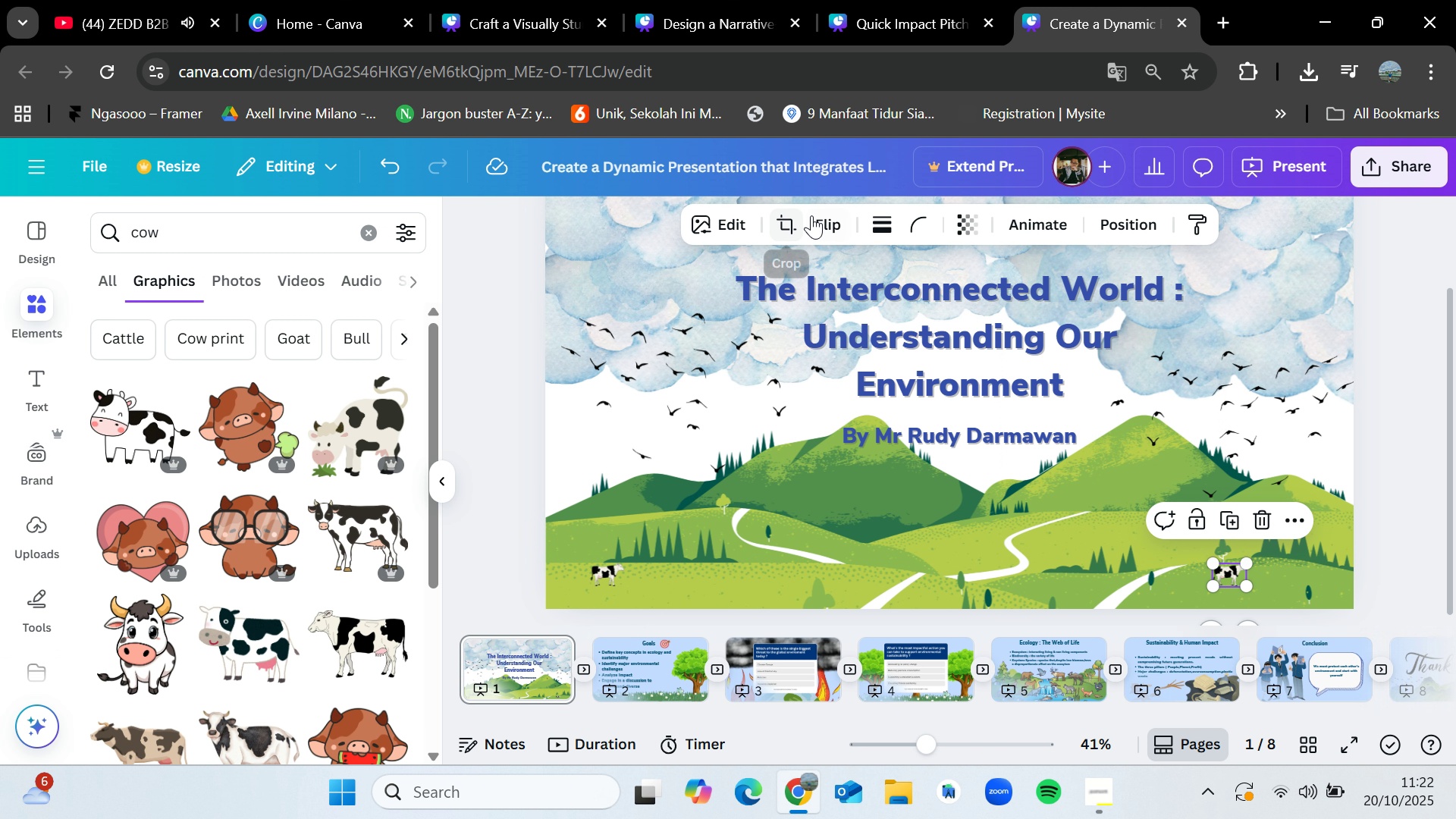 
left_click([812, 216])
 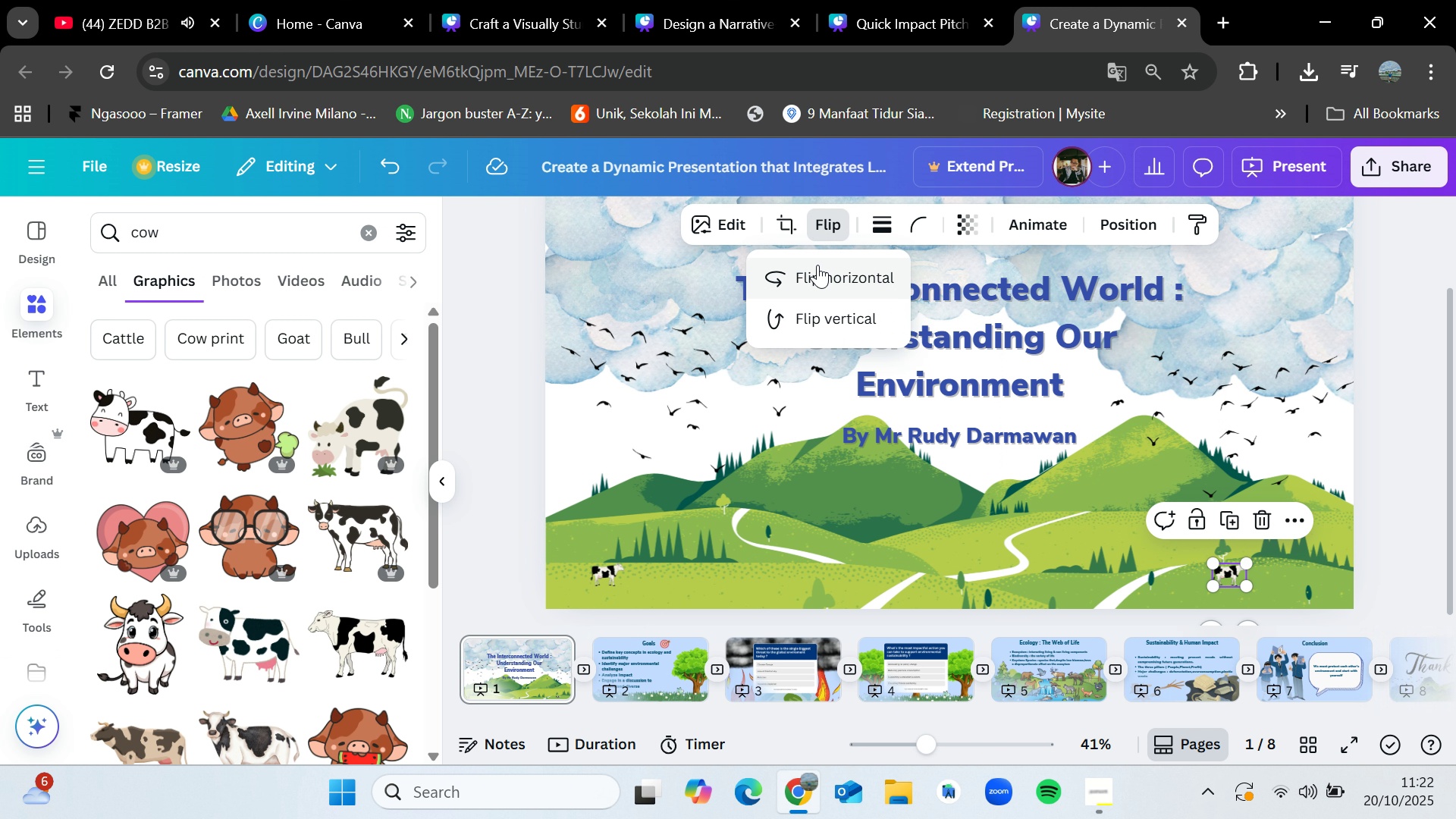 
left_click([817, 265])
 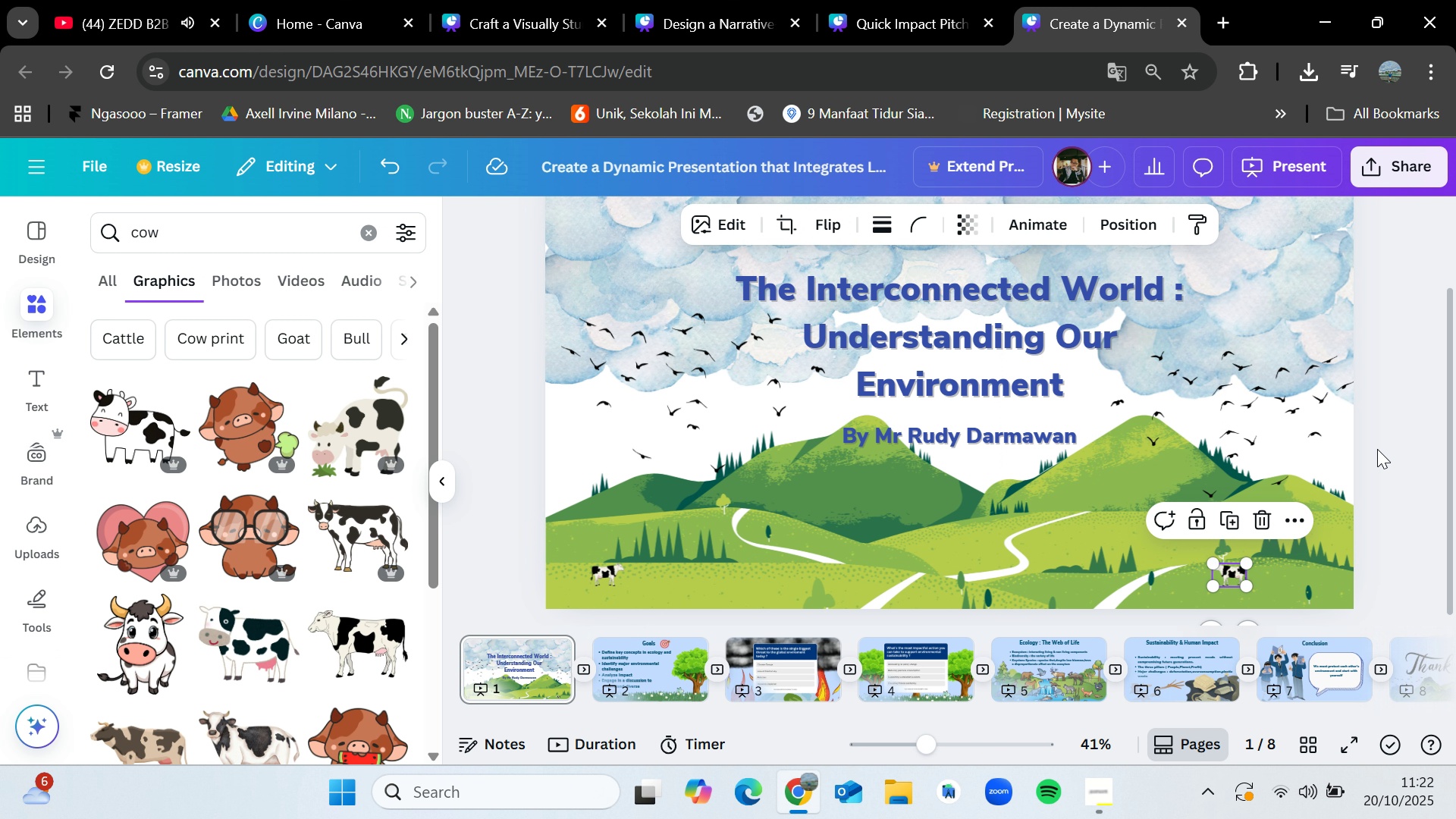 
double_click([1377, 449])
 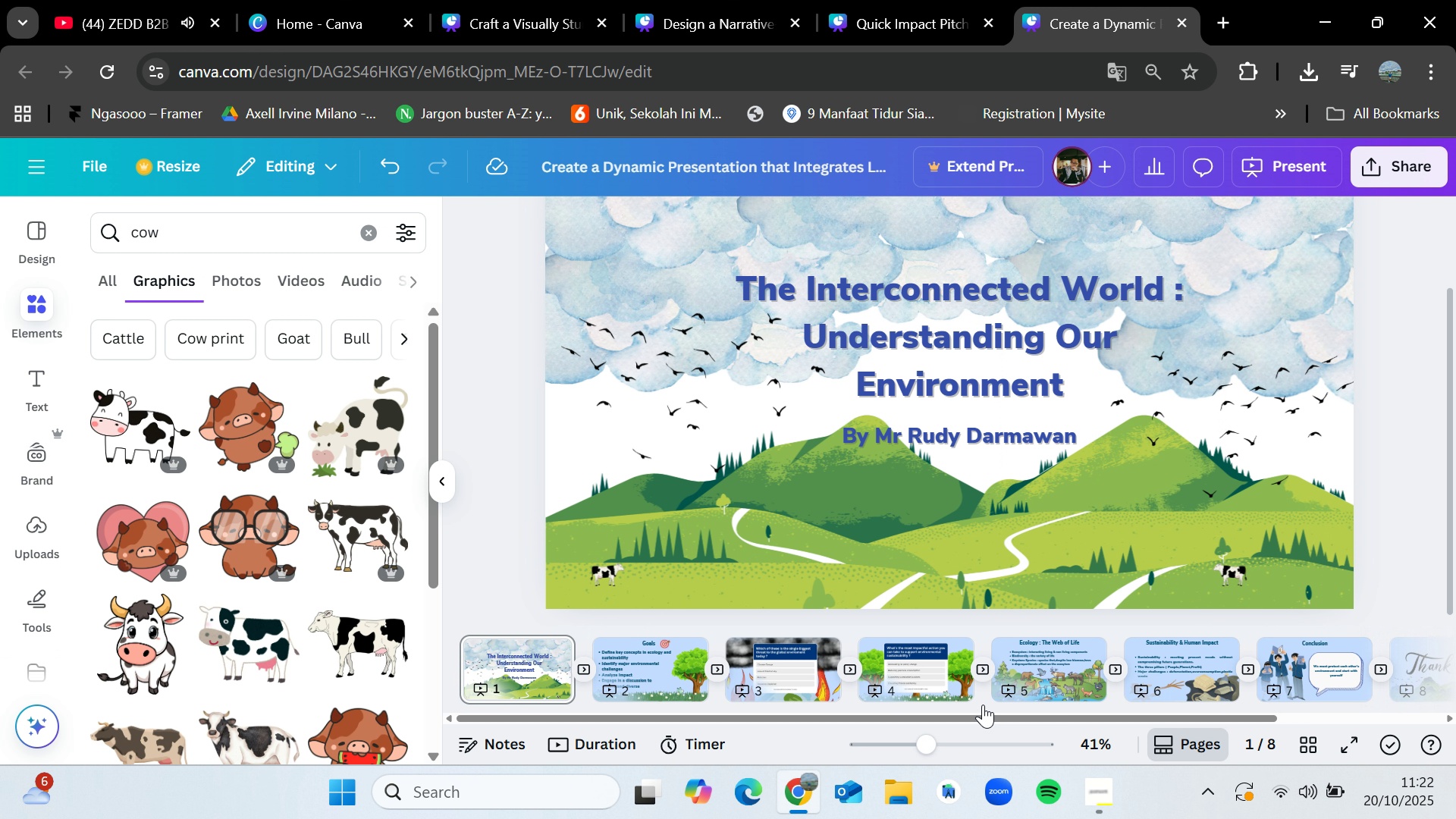 
left_click_drag(start_coordinate=[924, 739], to_coordinate=[917, 742])
 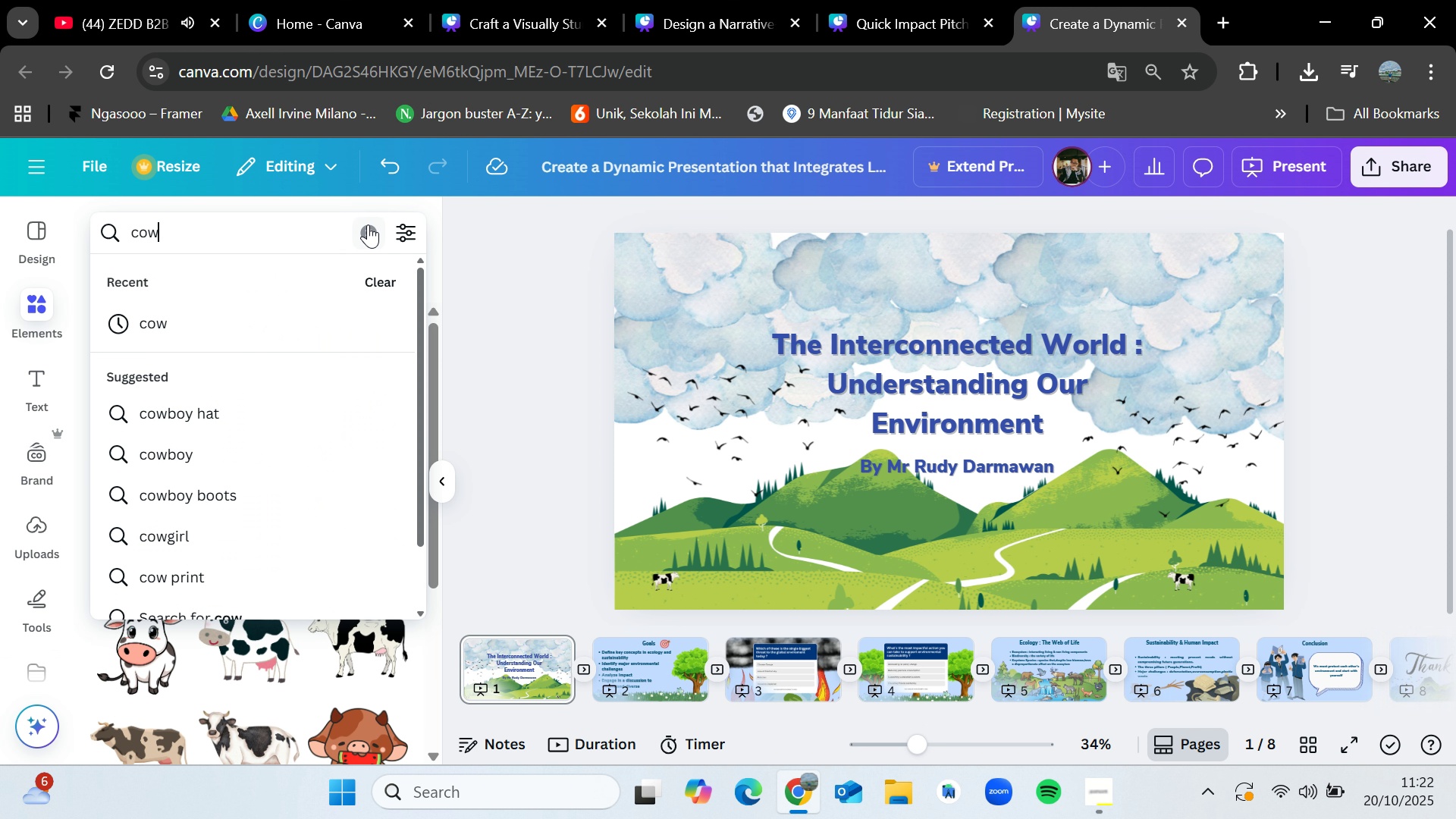 
double_click([368, 227])
 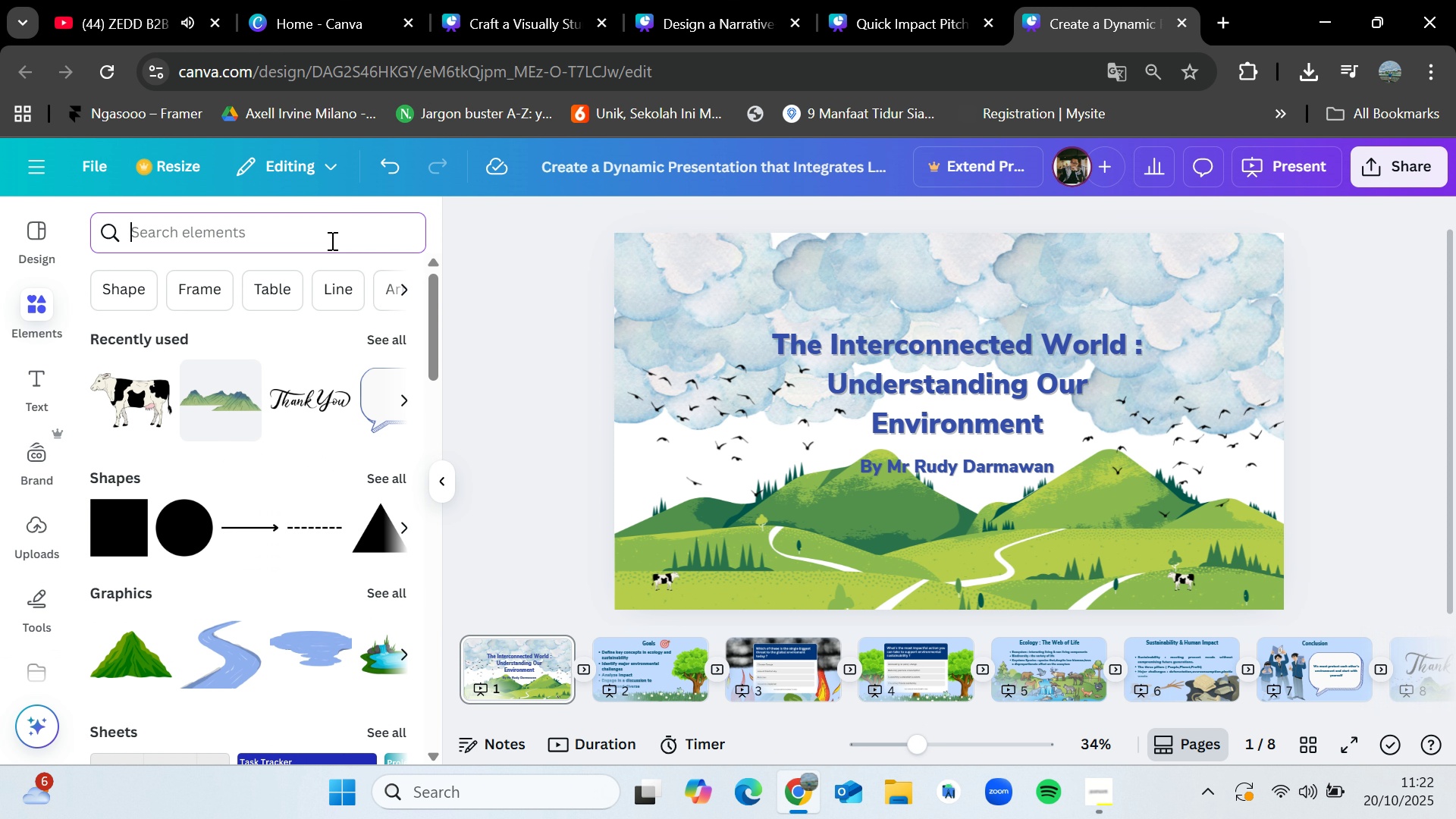 
type(wooden house)
 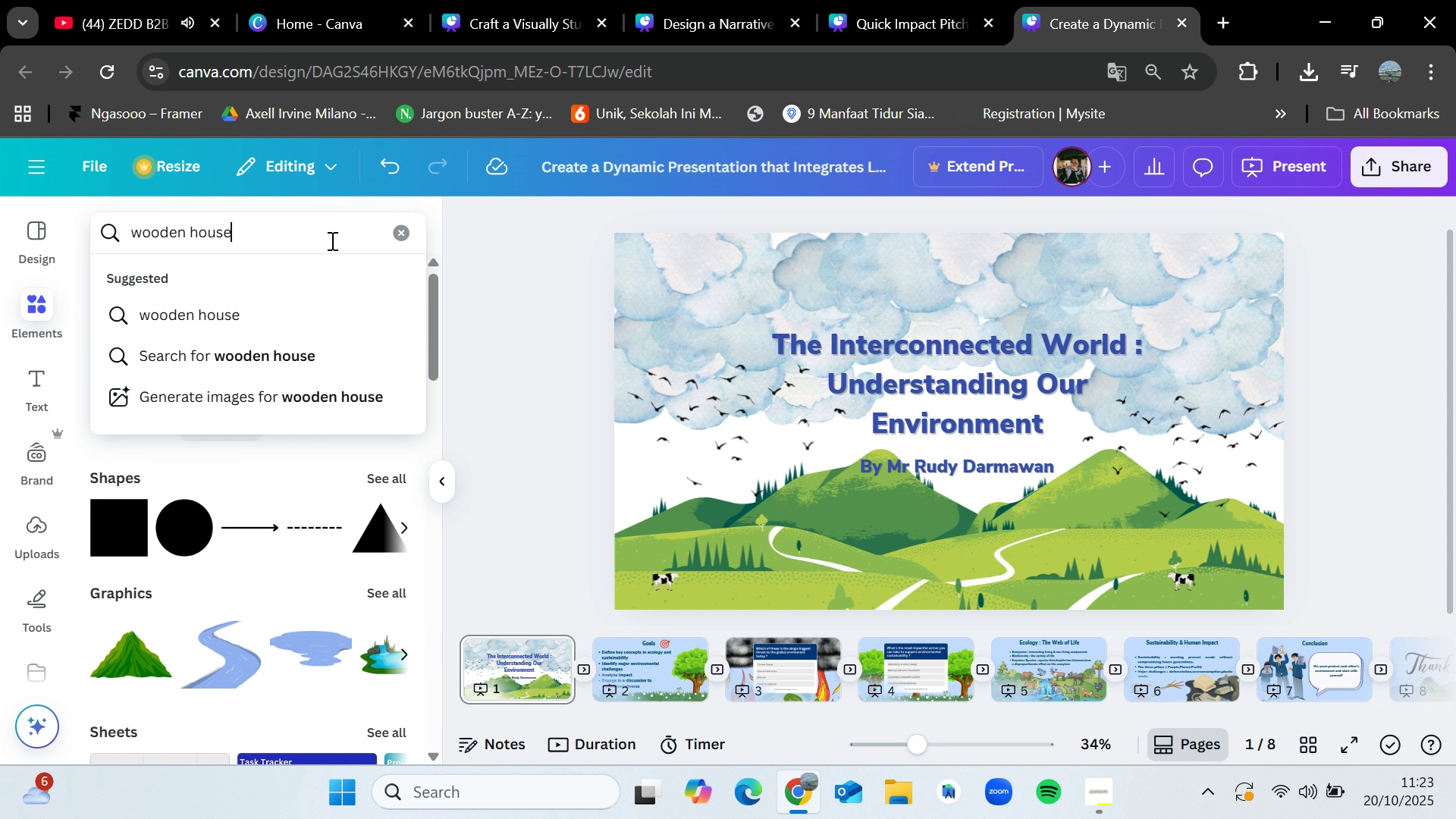 
key(Enter)
 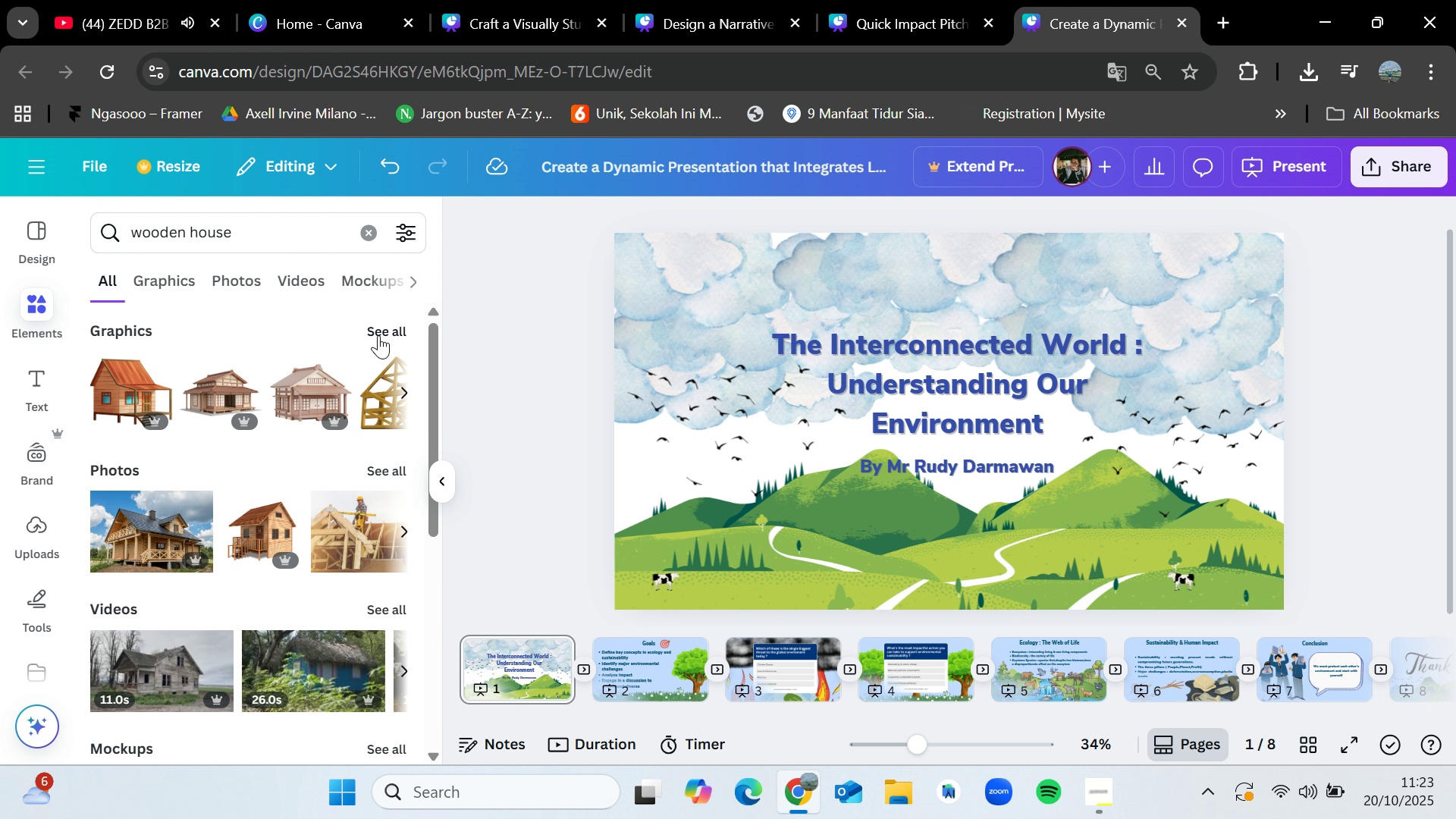 
left_click([389, 329])
 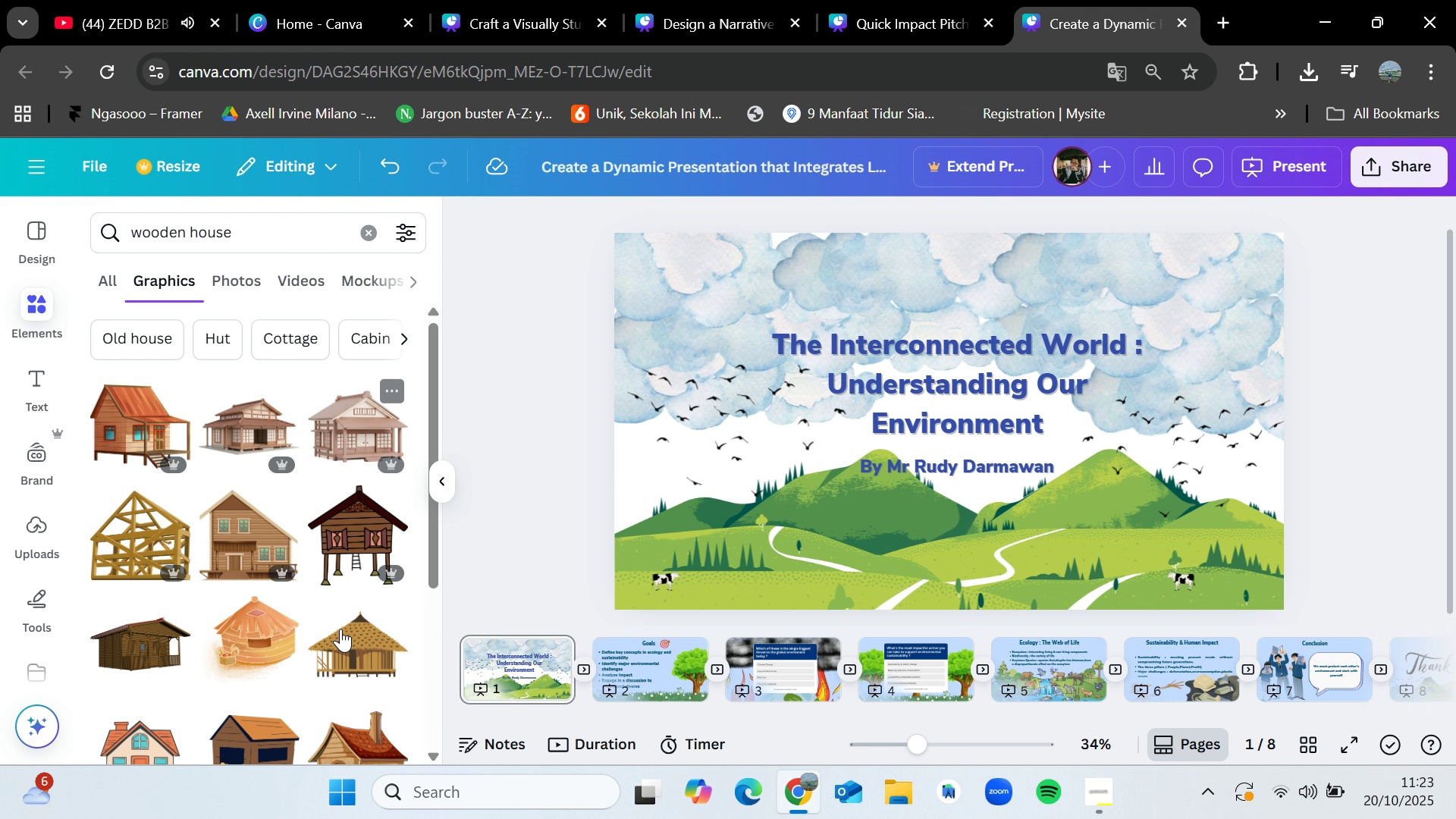 
scroll: coordinate [347, 636], scroll_direction: down, amount: 5.0
 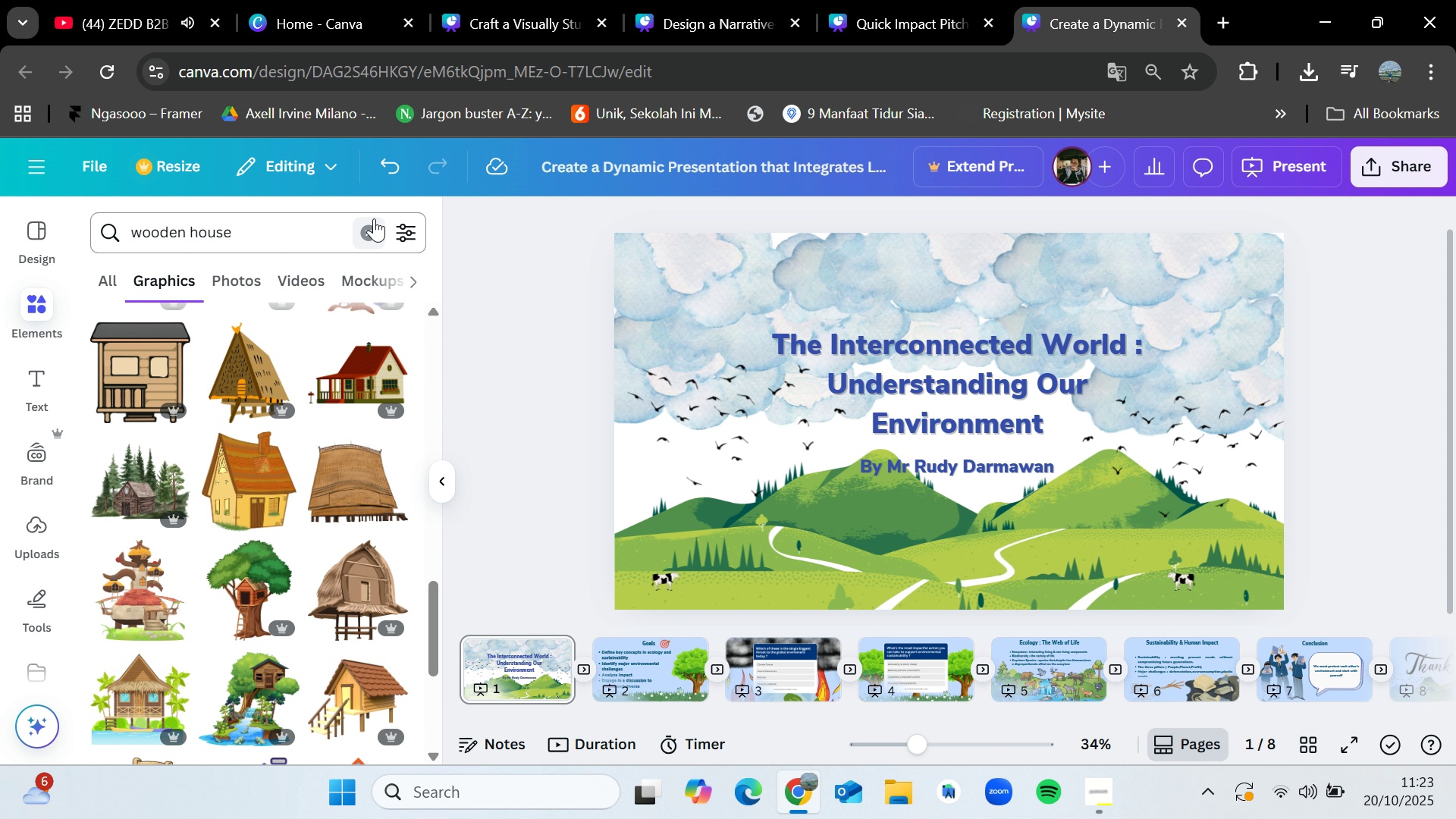 
left_click([374, 218])
 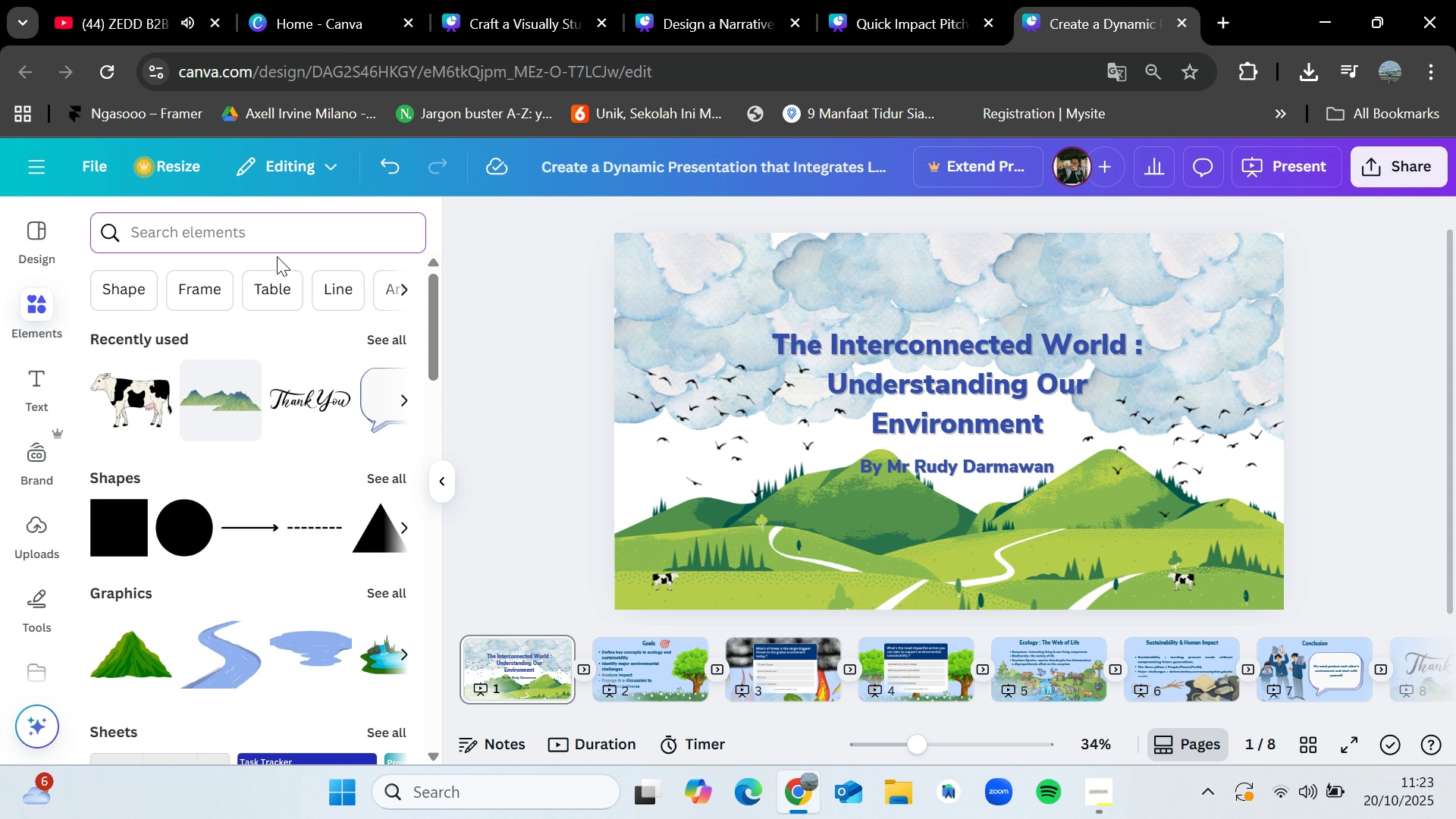 
type(horswe)
 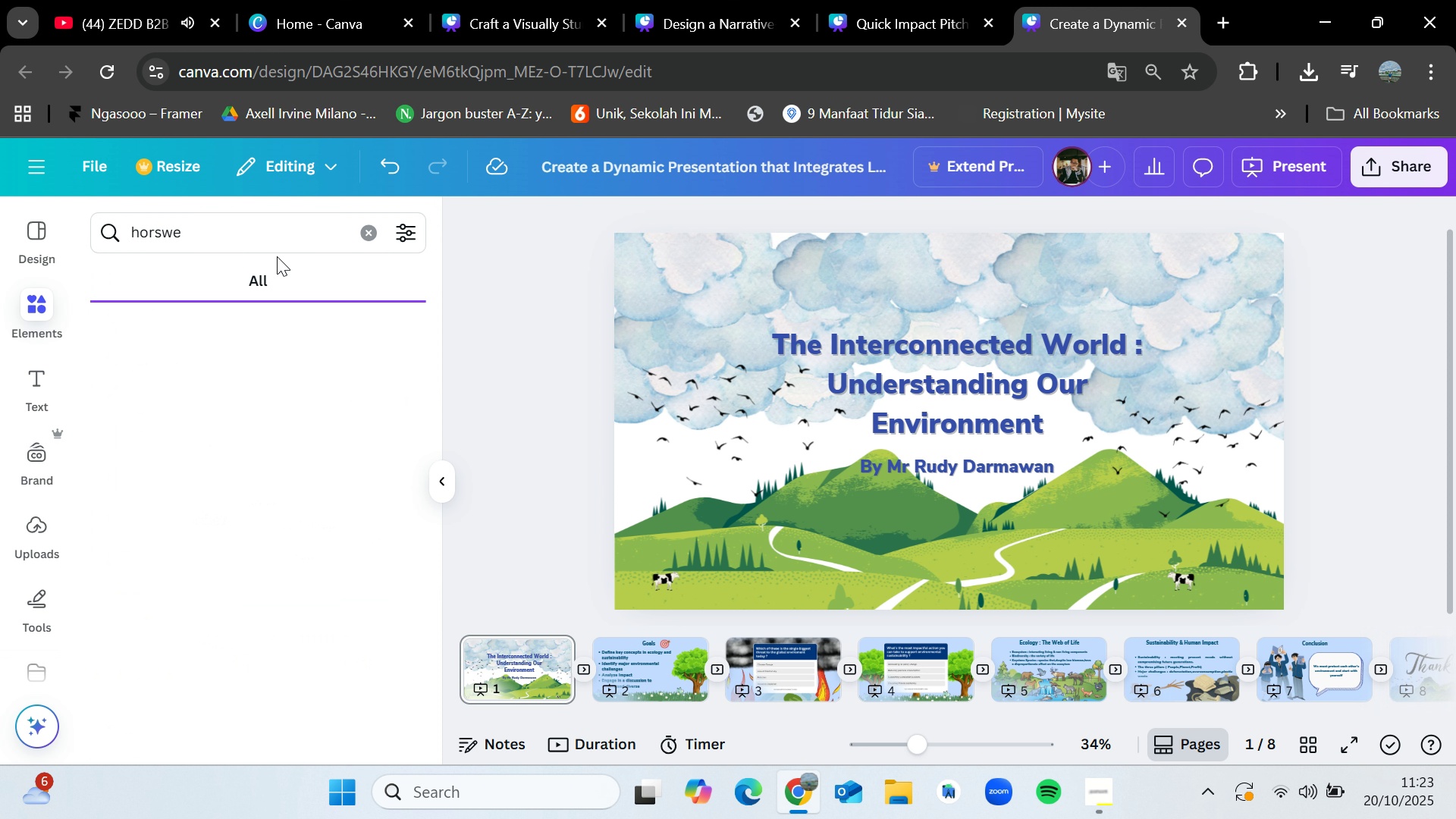 
key(Enter)
 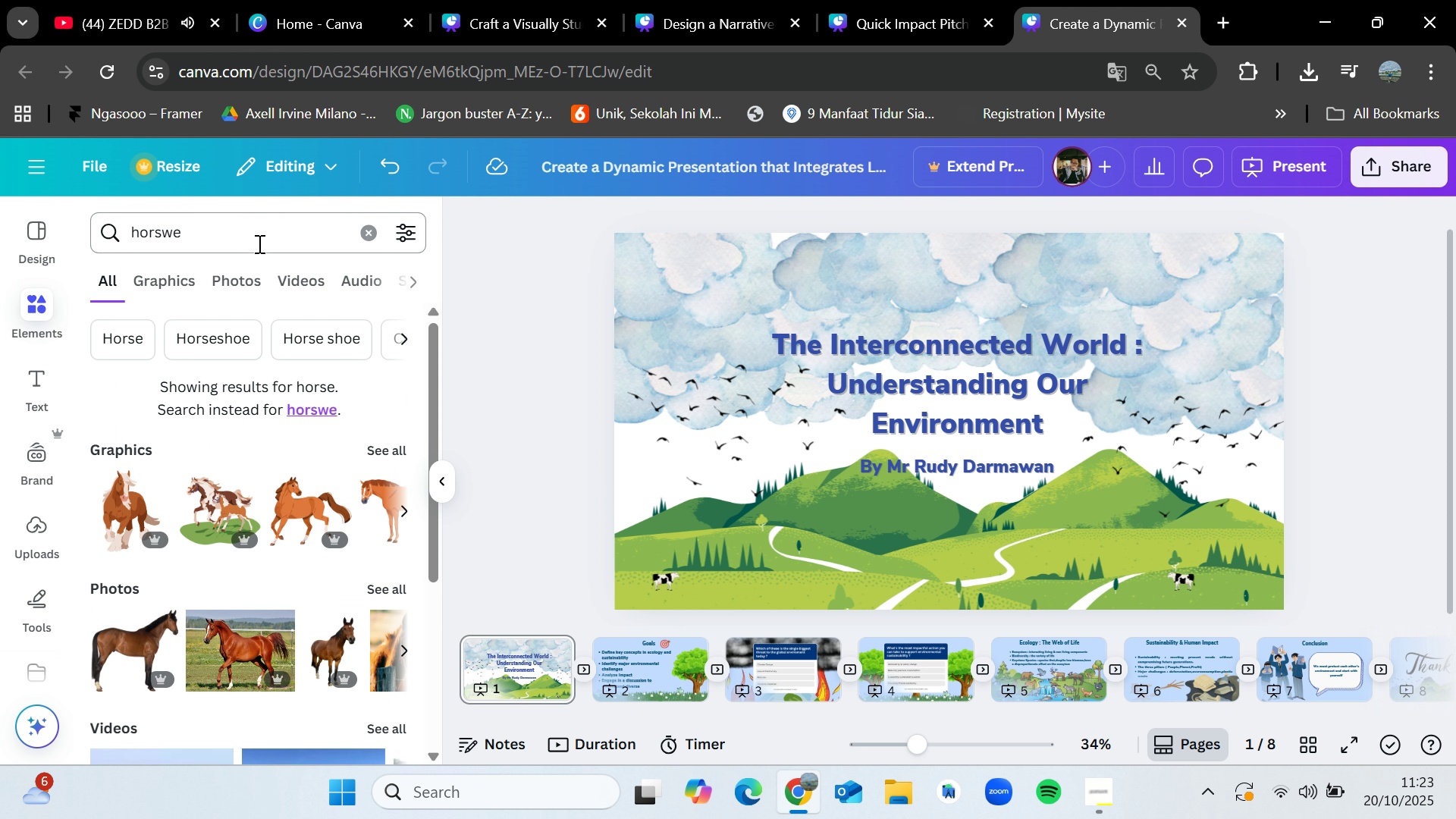 
left_click([248, 235])
 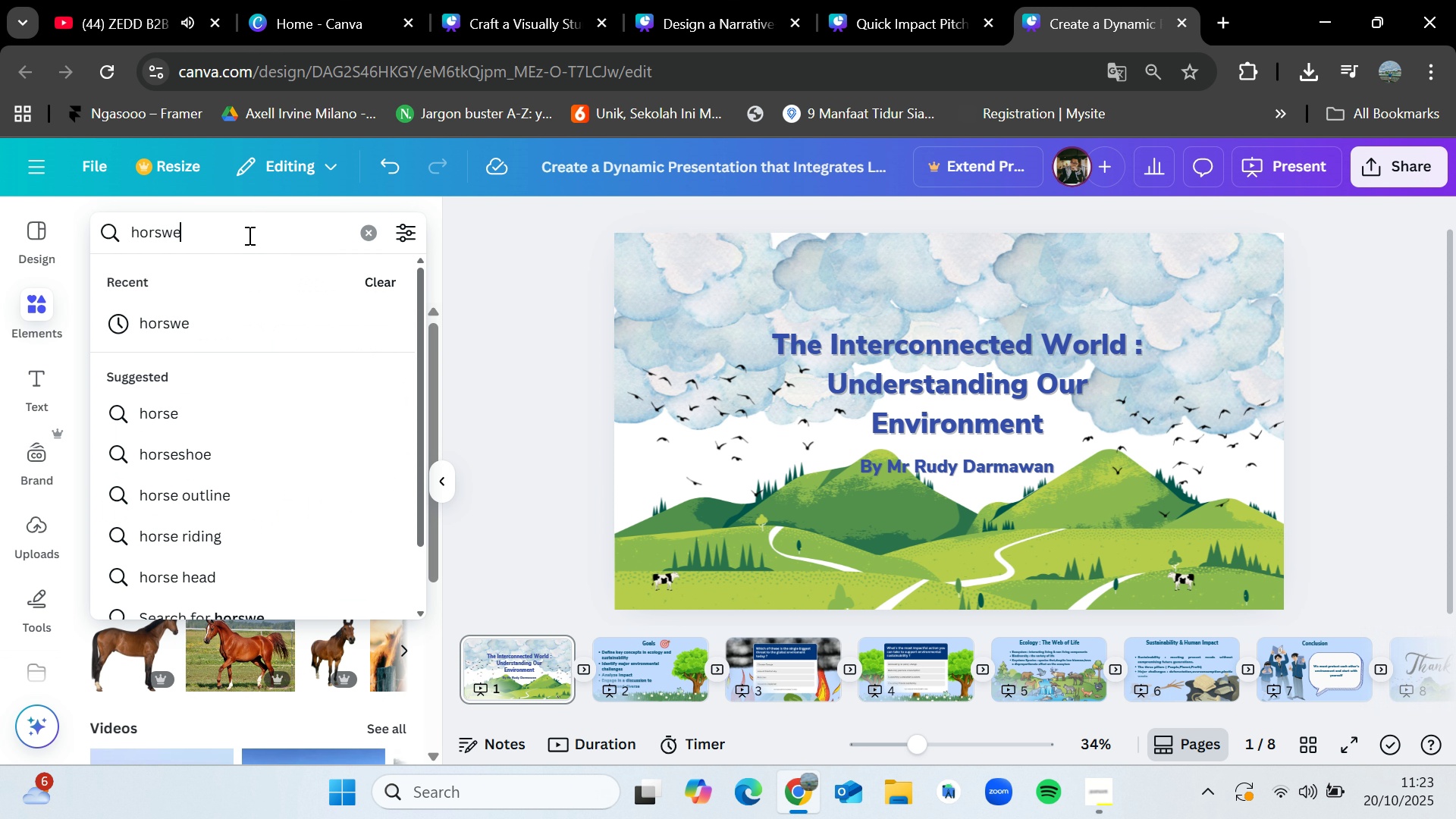 
key(Backspace)
 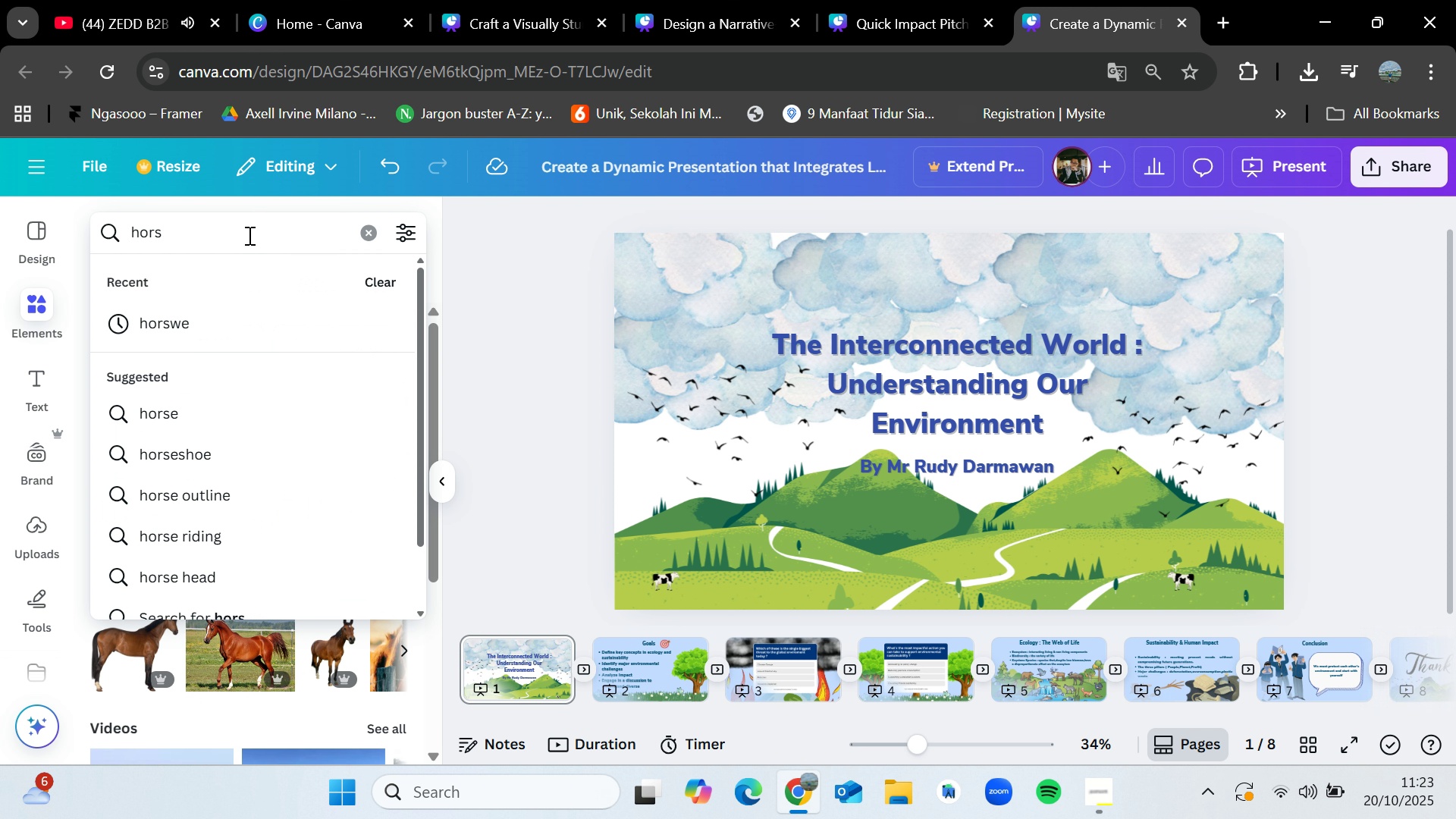 
key(Backspace)
 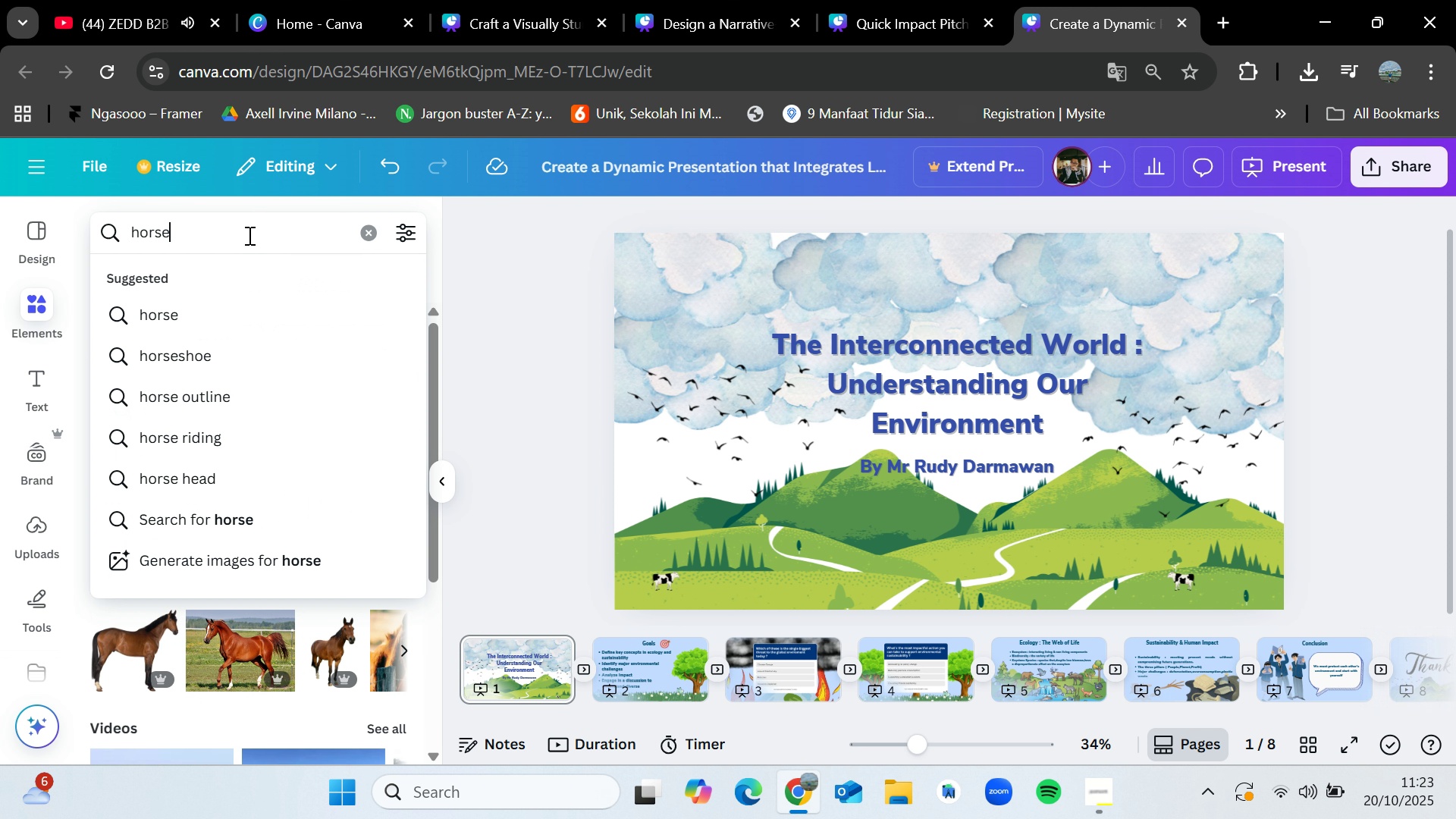 
key(E)
 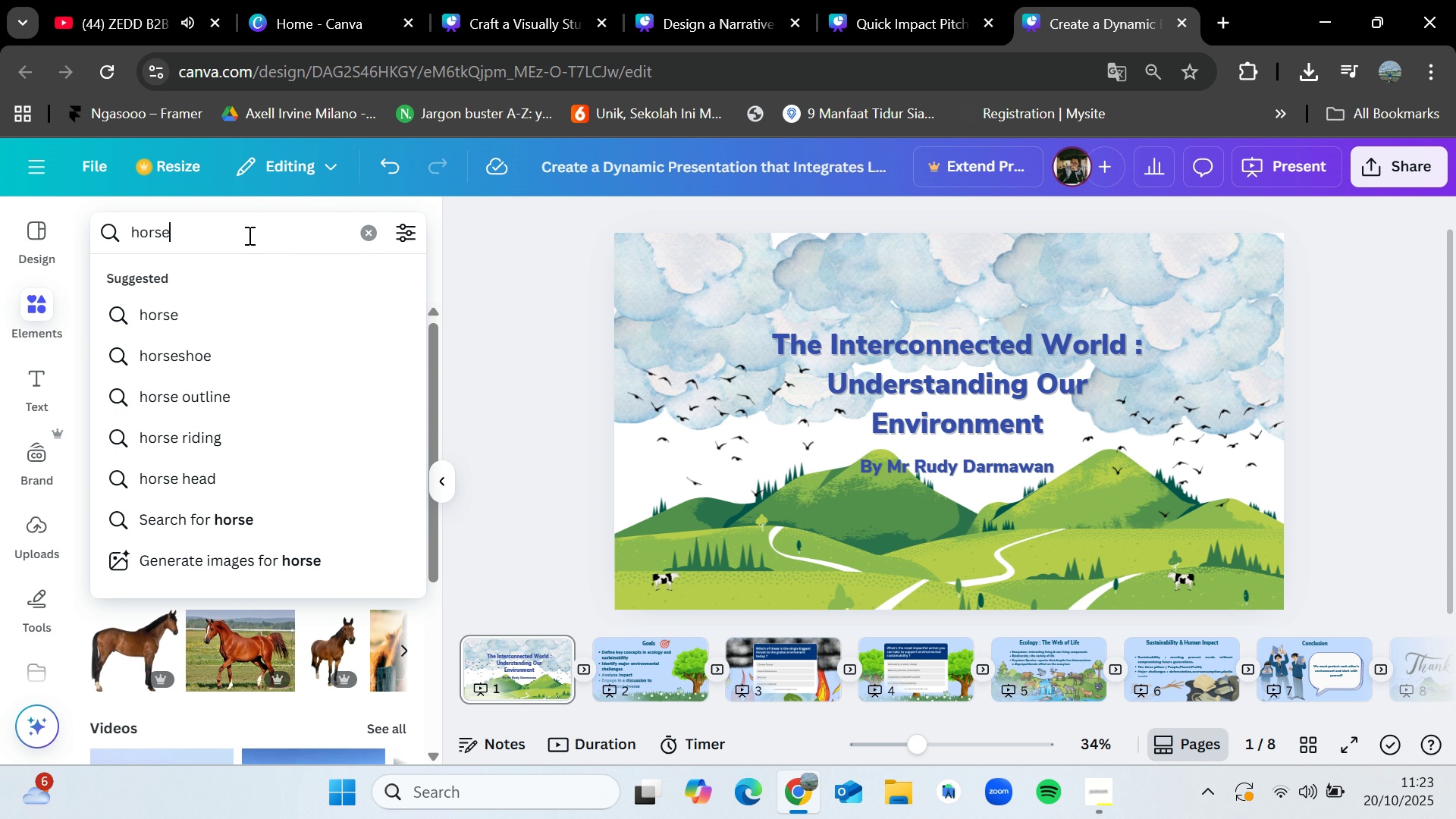 
key(Enter)
 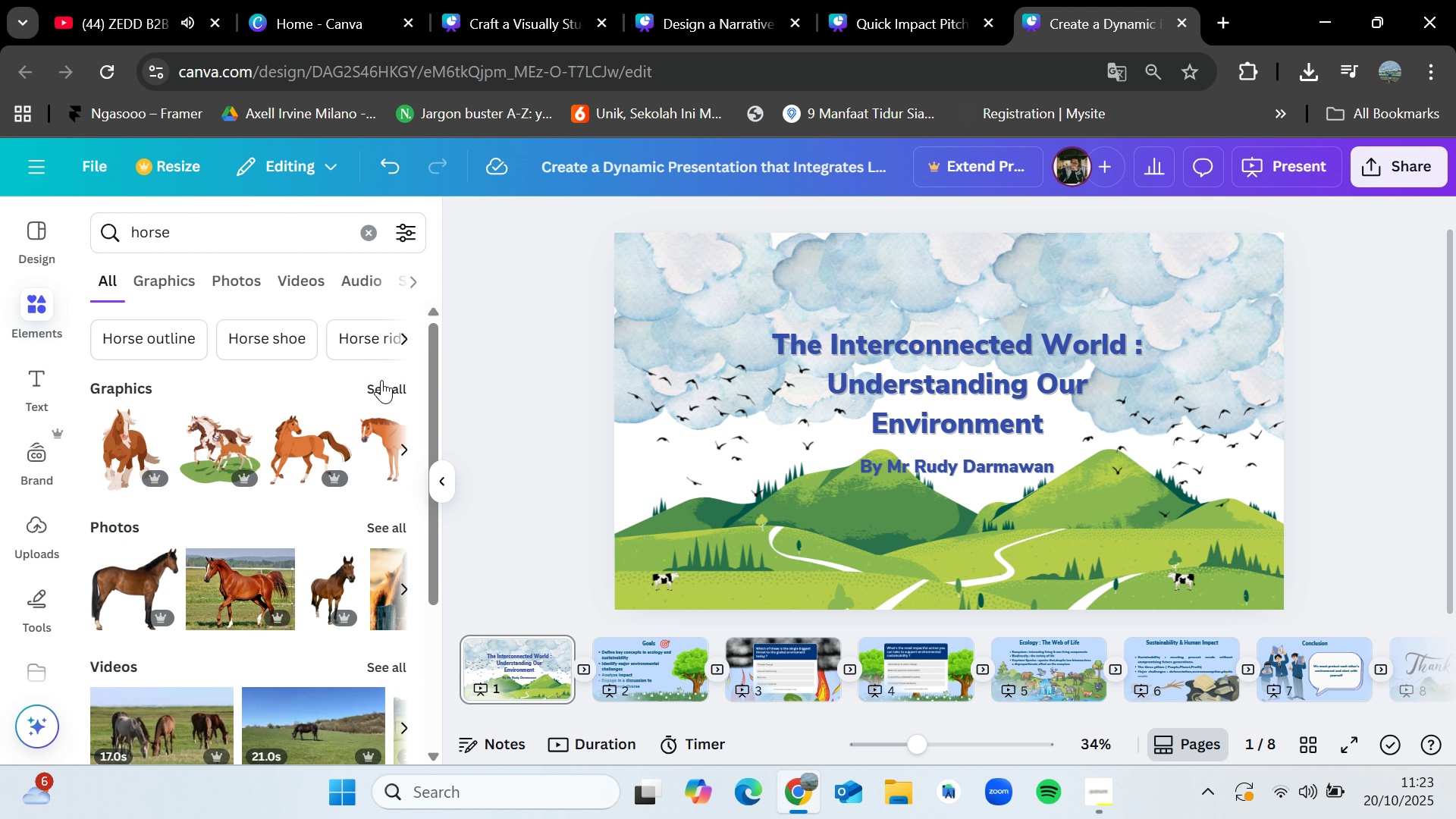 
left_click([379, 385])
 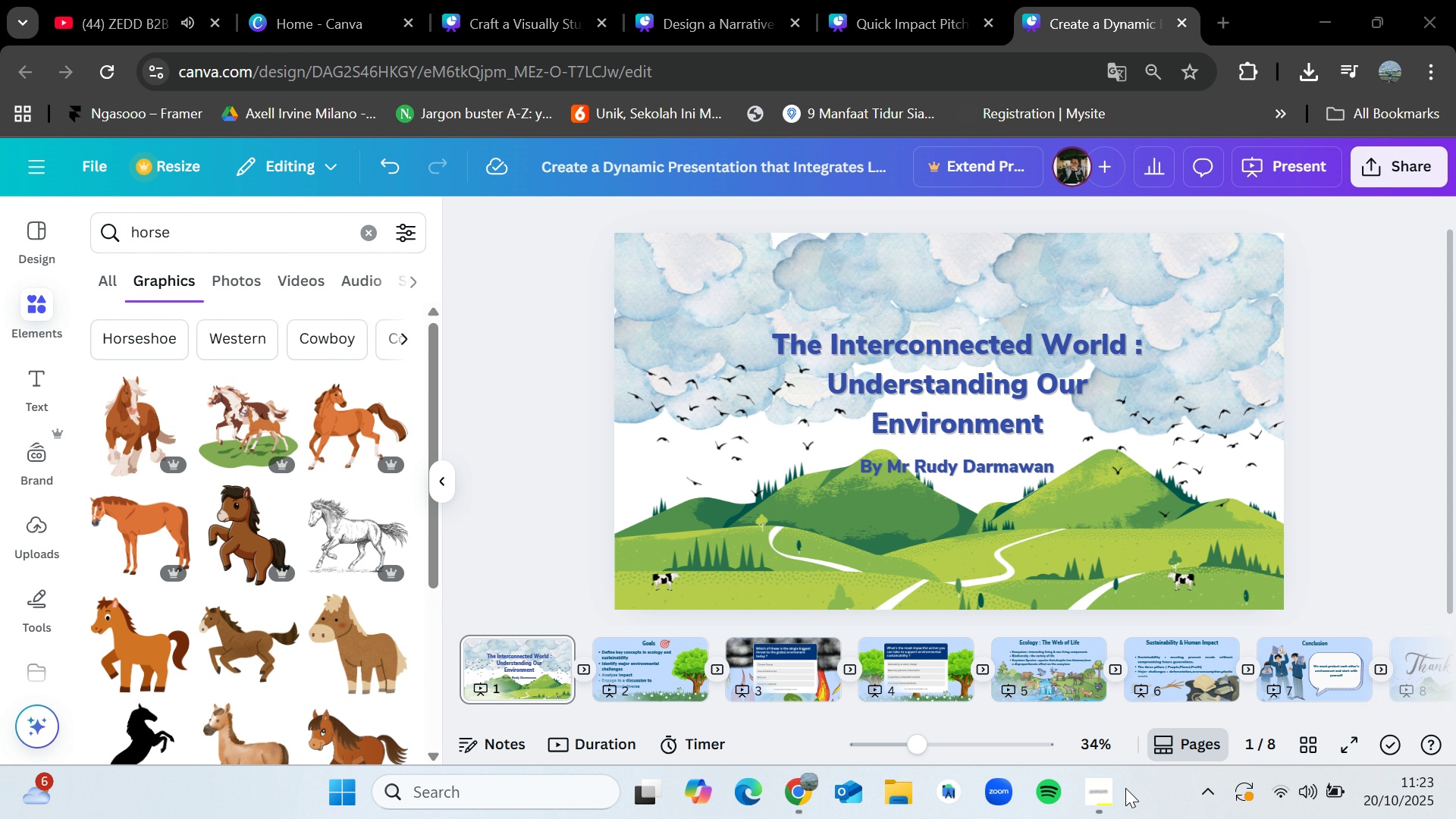 
left_click([1119, 791])
 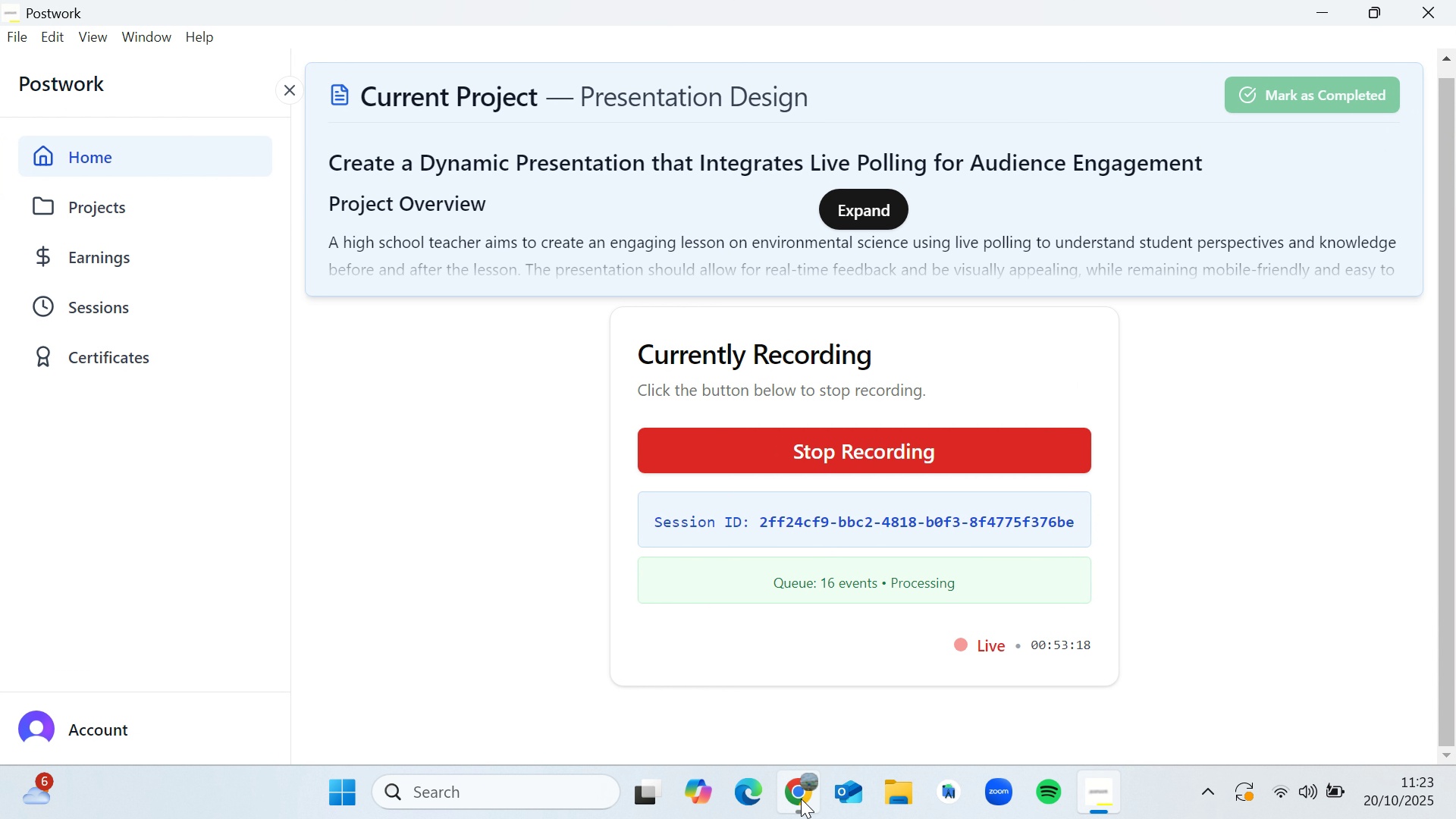 
left_click([801, 799])
 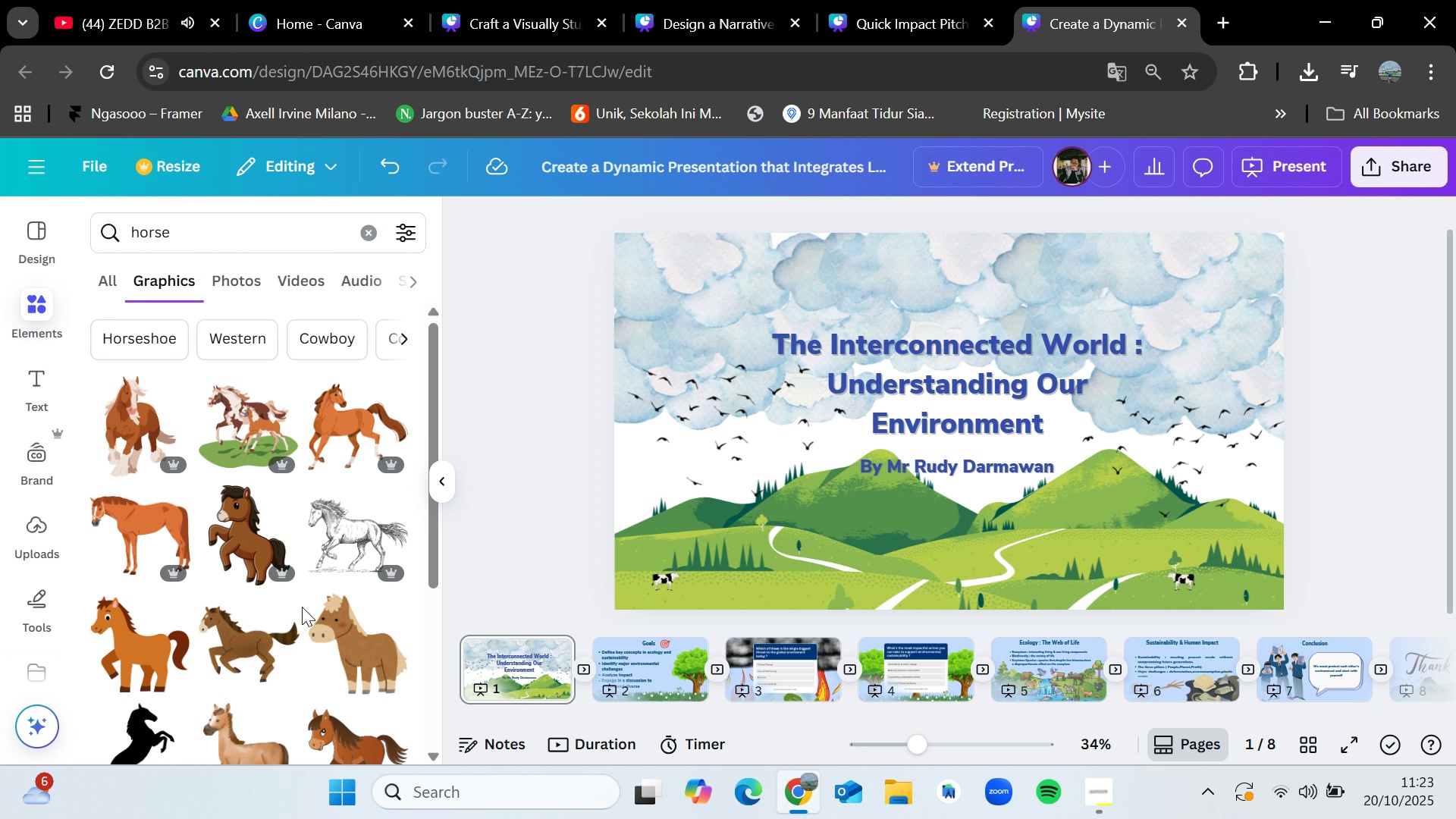 
scroll: coordinate [302, 610], scroll_direction: down, amount: 1.0
 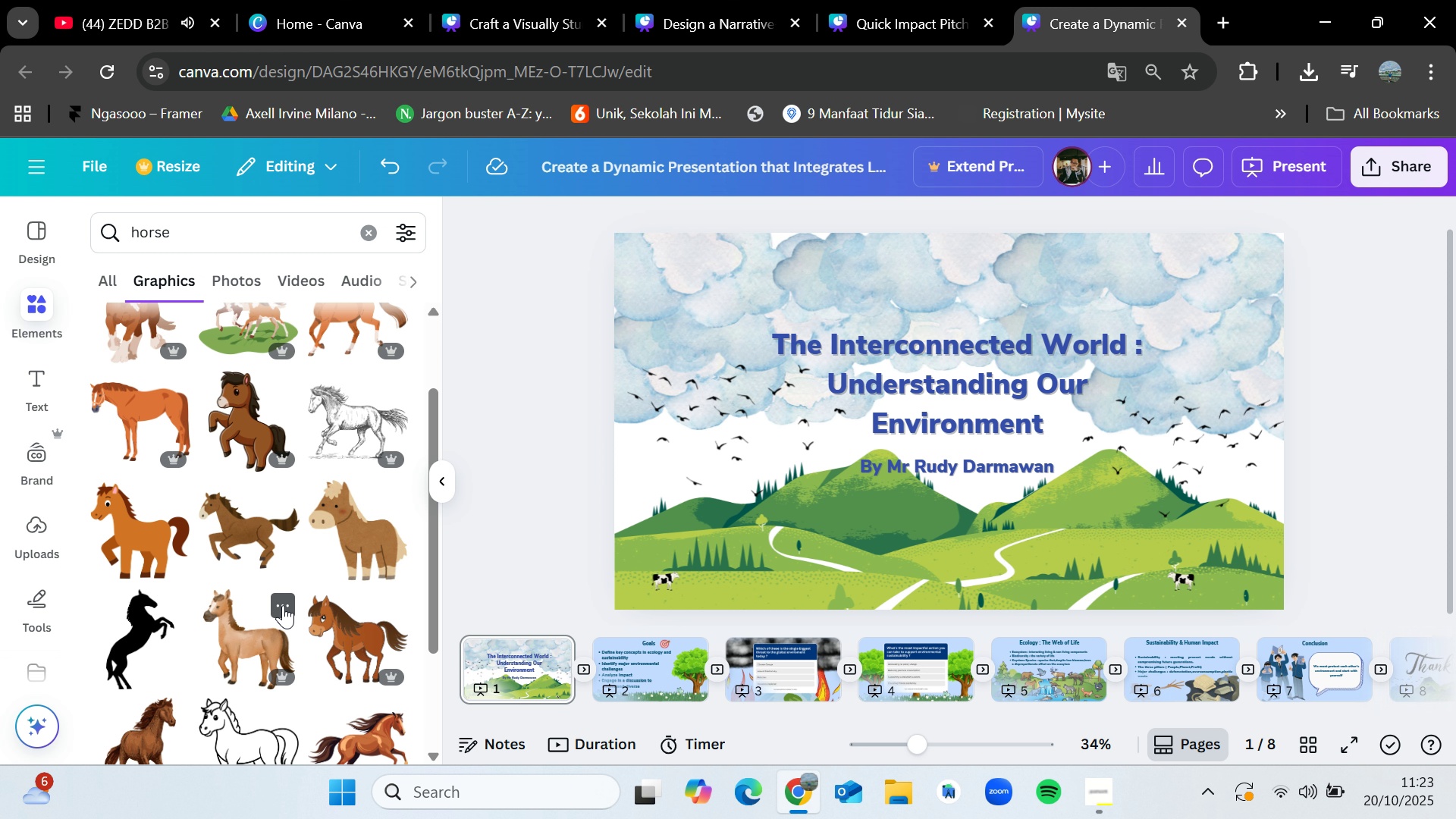 
scroll: coordinate [283, 605], scroll_direction: up, amount: 1.0
 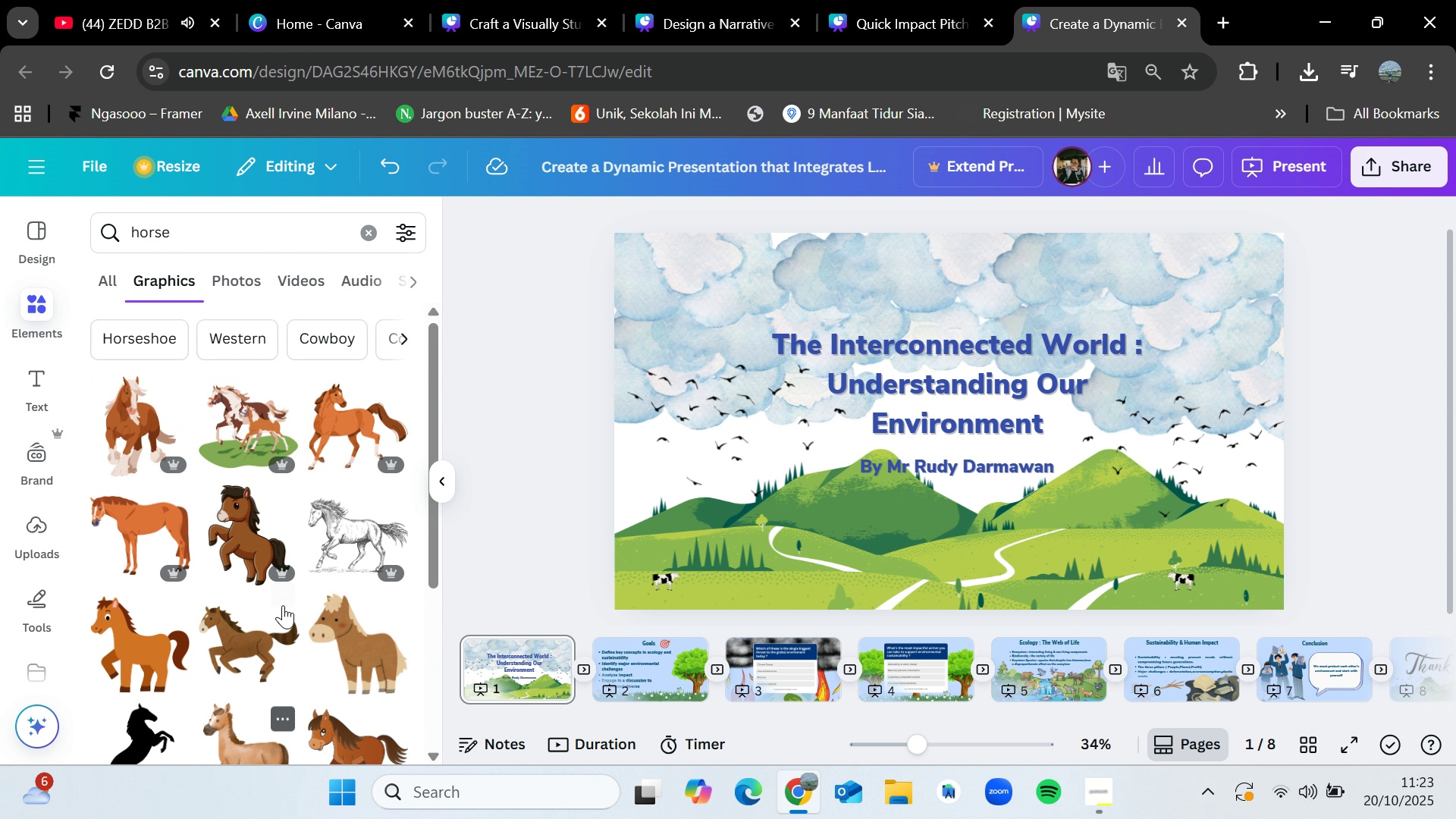 
scroll: coordinate [153, 624], scroll_direction: down, amount: 3.0
 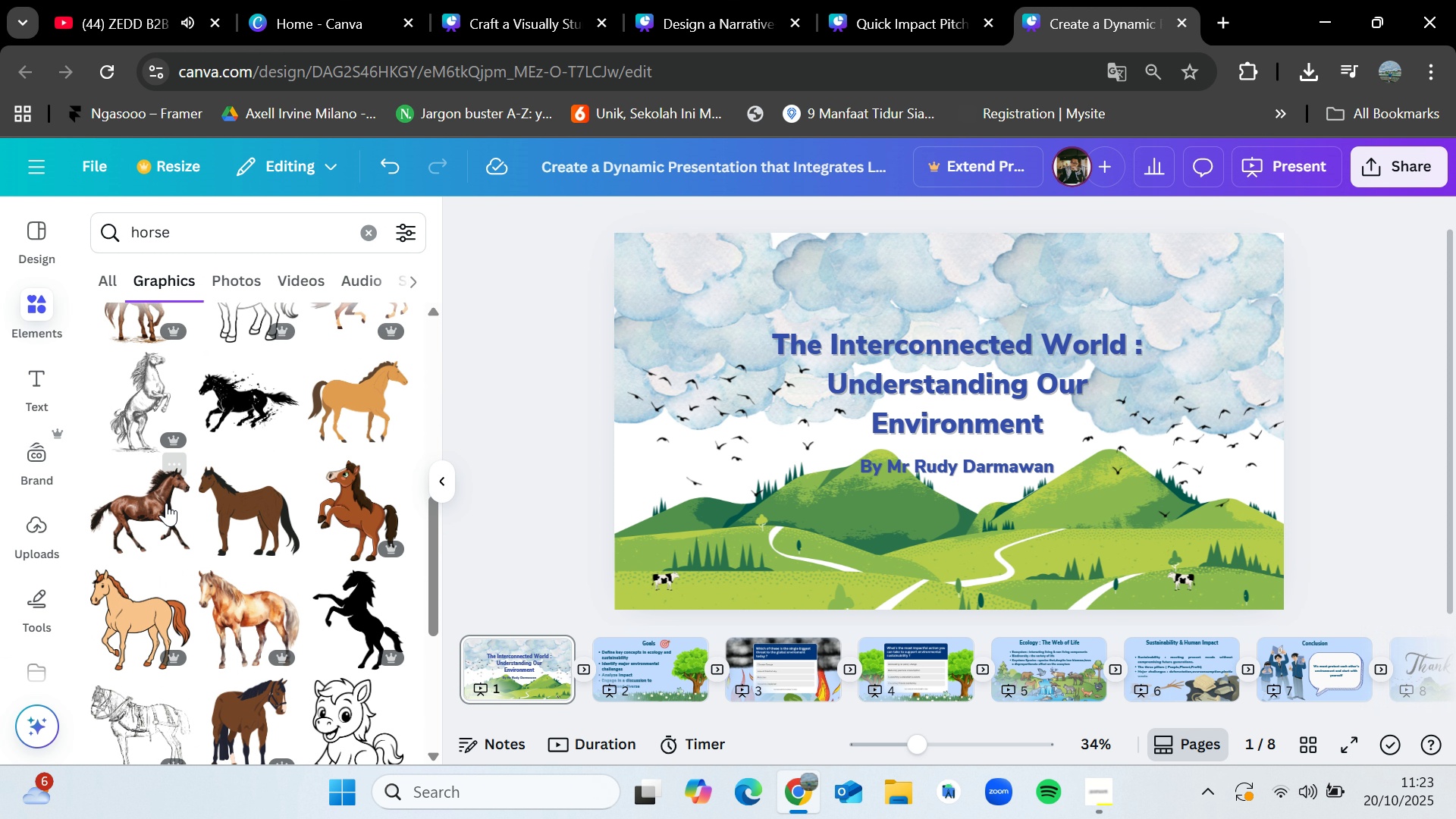 
left_click_drag(start_coordinate=[155, 506], to_coordinate=[731, 482])
 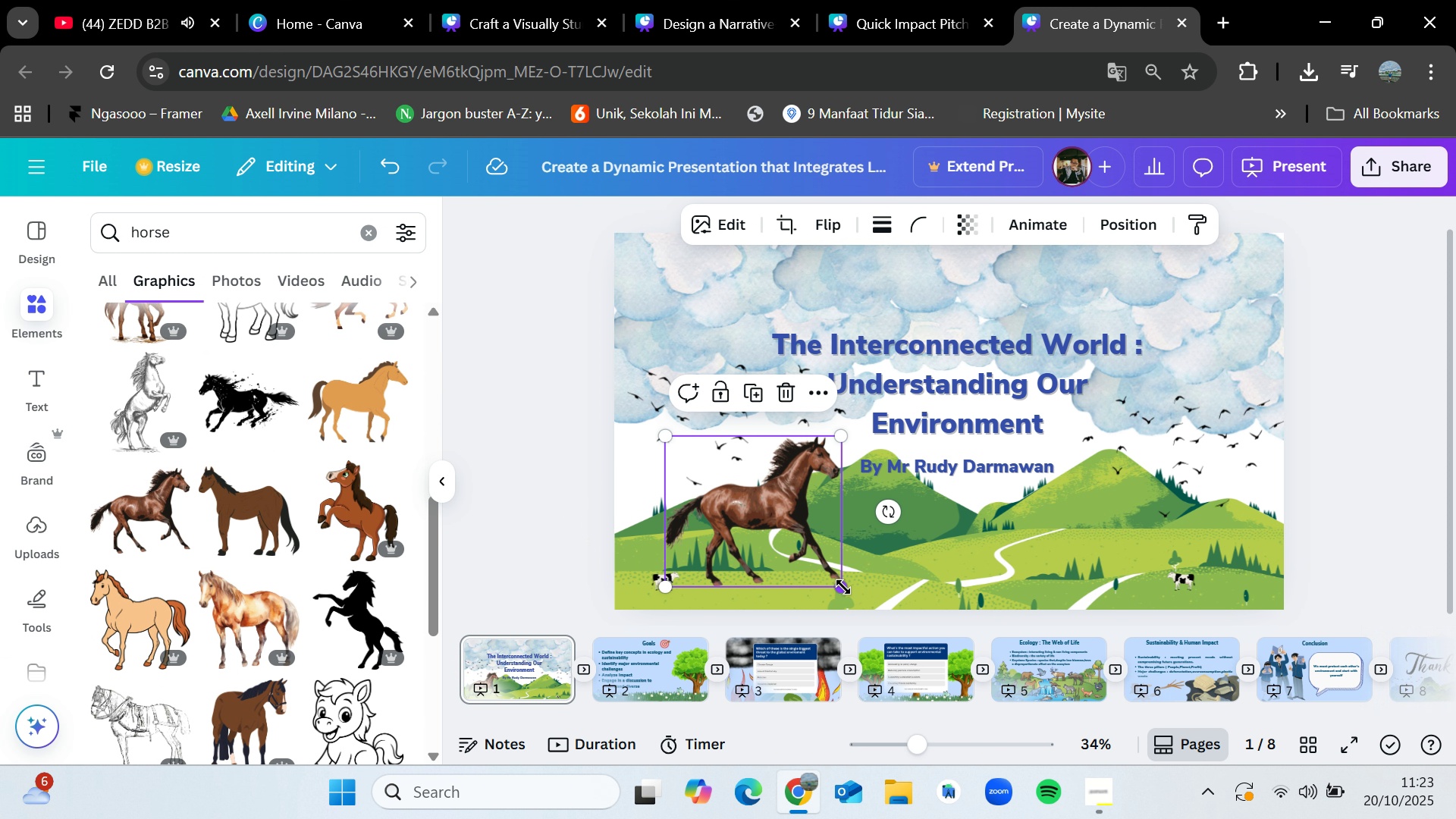 
left_click_drag(start_coordinate=[843, 587], to_coordinate=[673, 486])
 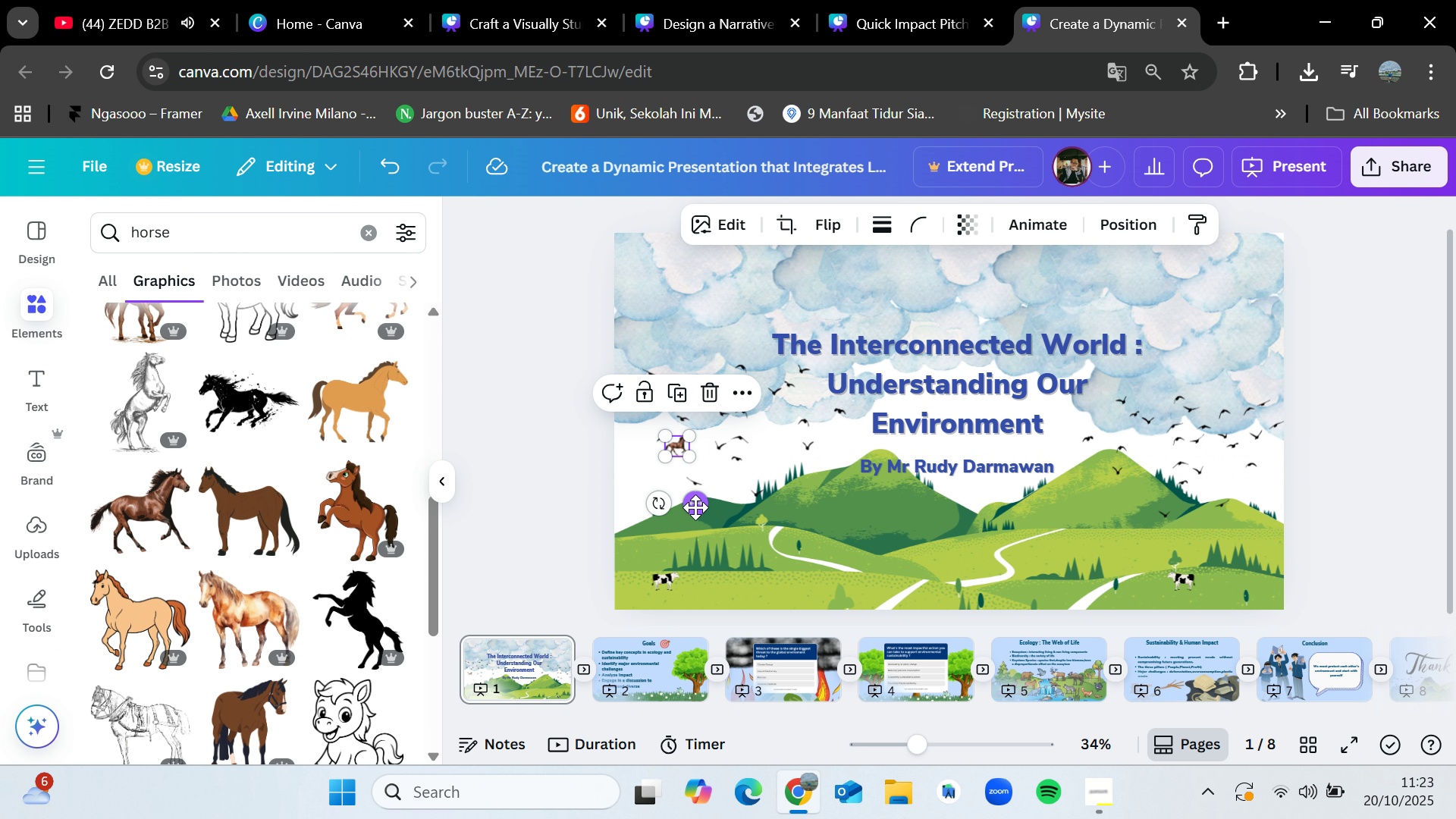 
left_click_drag(start_coordinate=[695, 507], to_coordinate=[841, 605])
 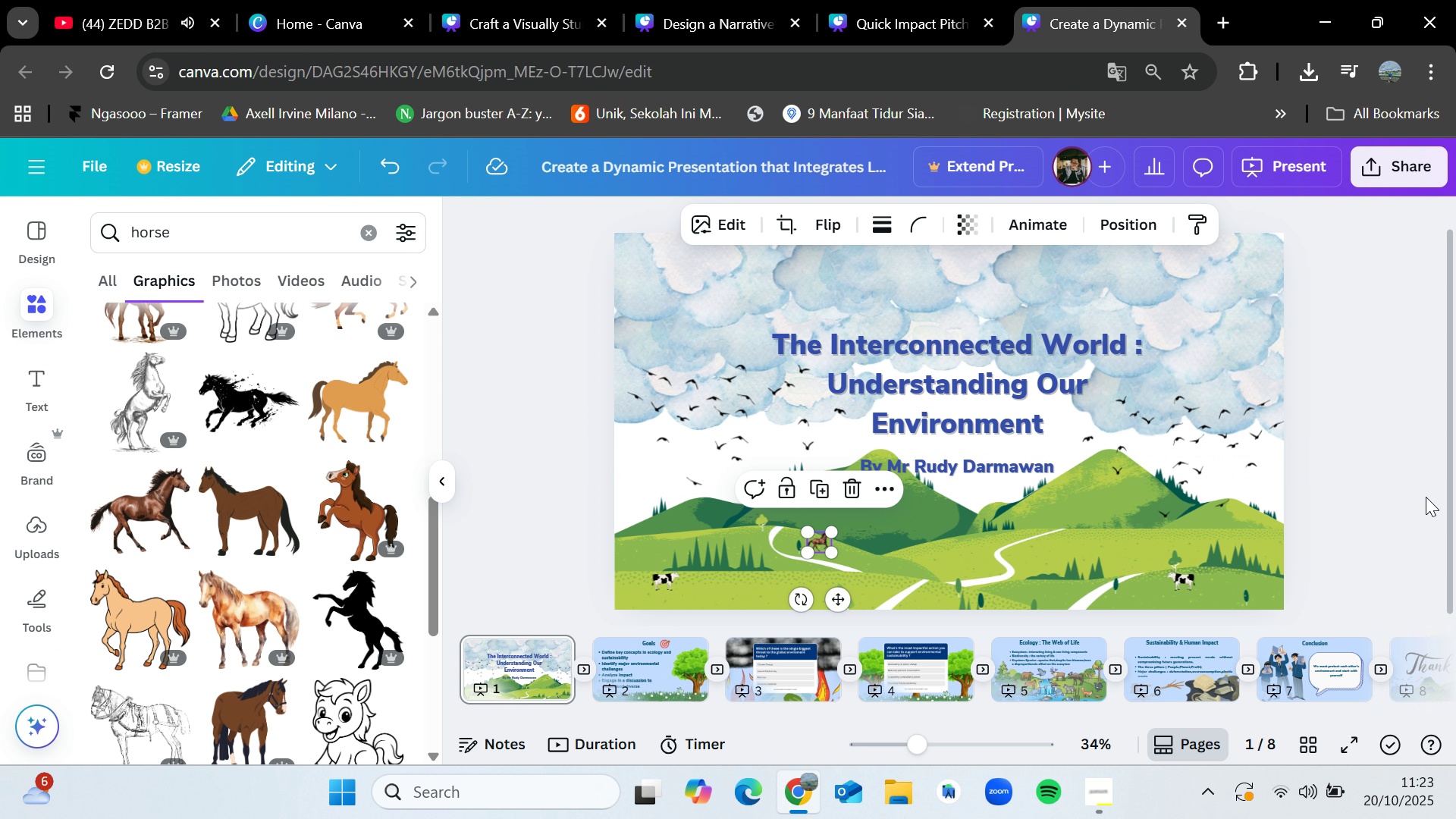 
left_click([1426, 497])
 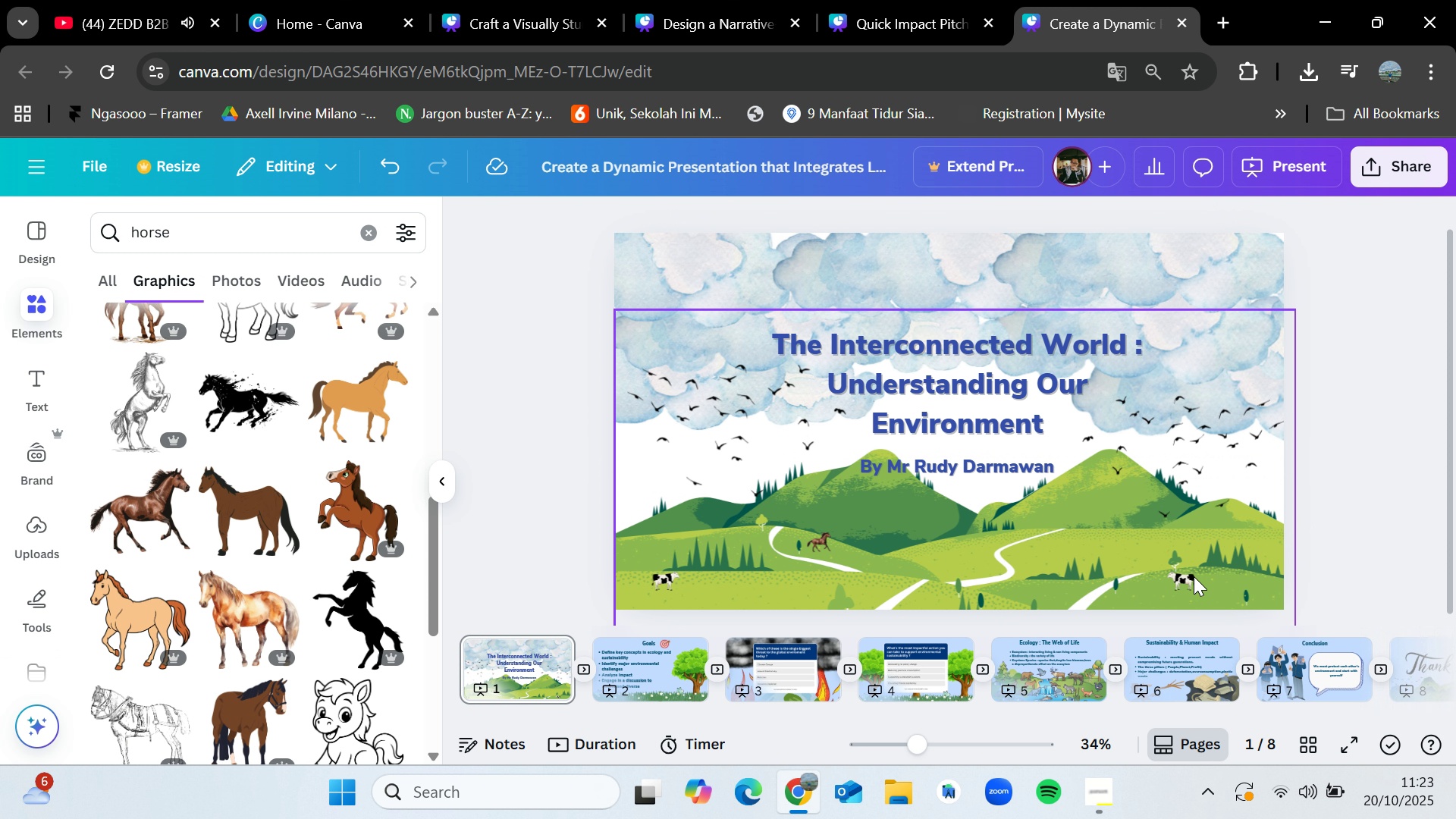 
left_click([1186, 579])
 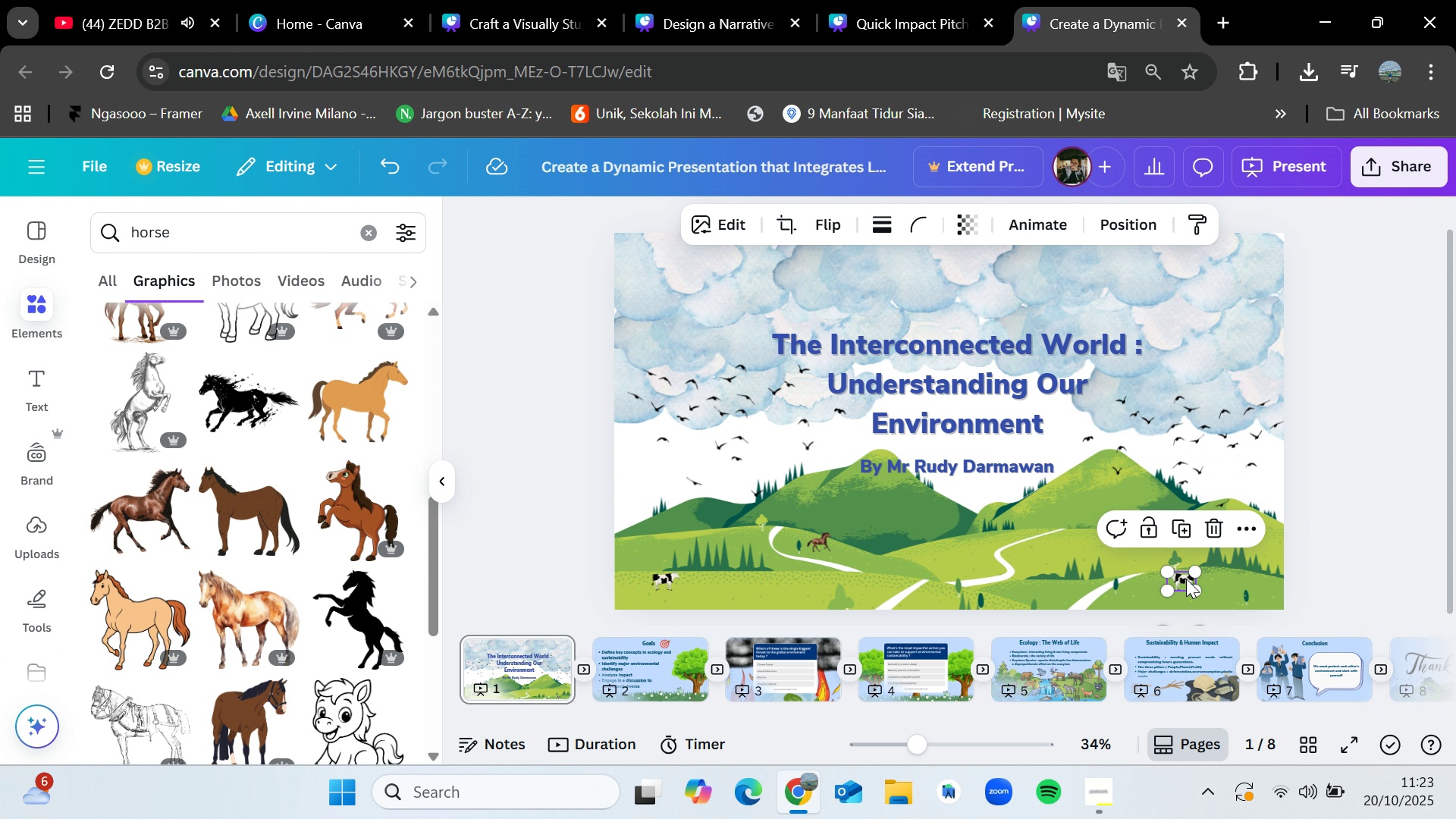 
key(Control+C)
 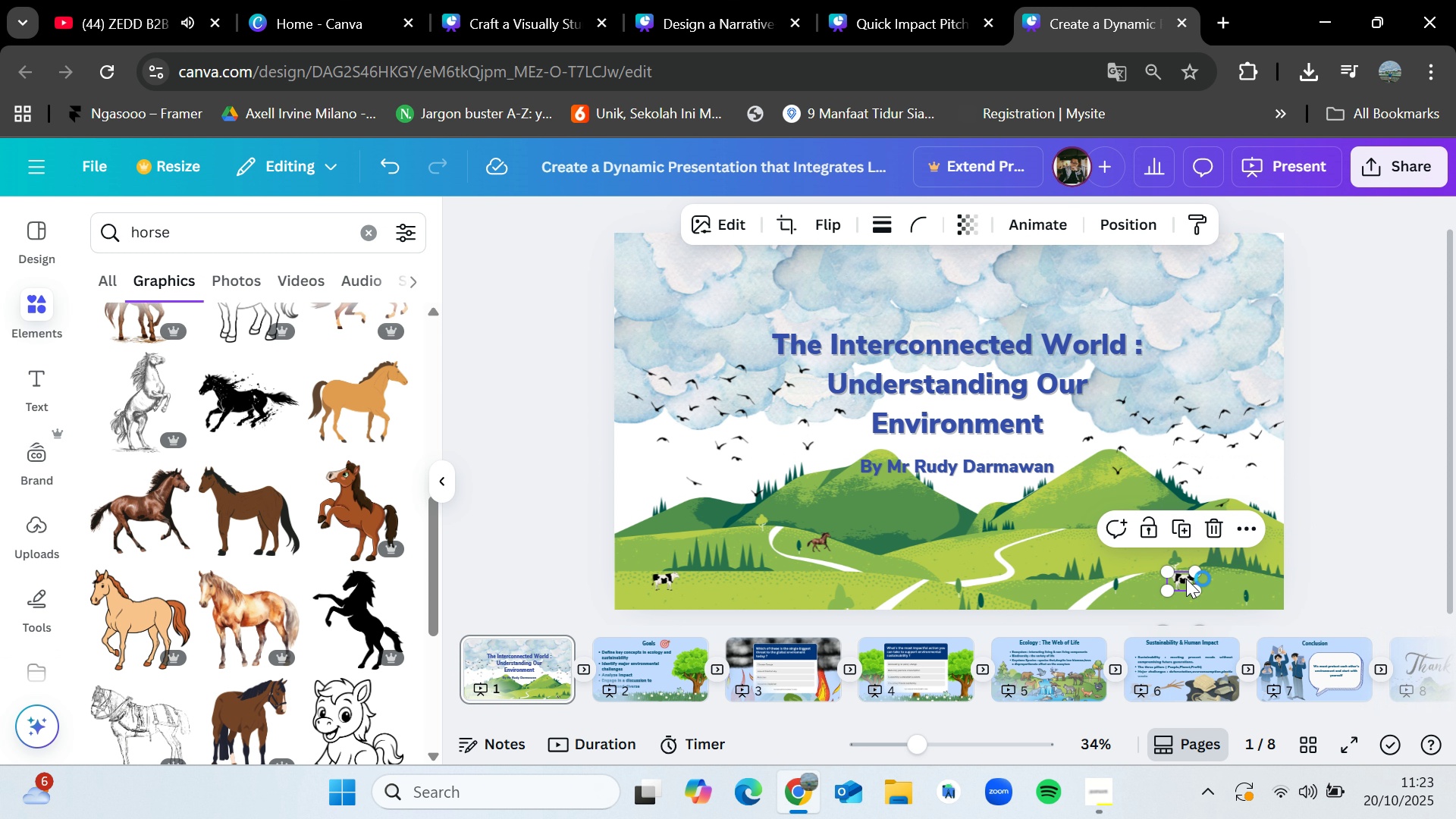 
key(Control+V)
 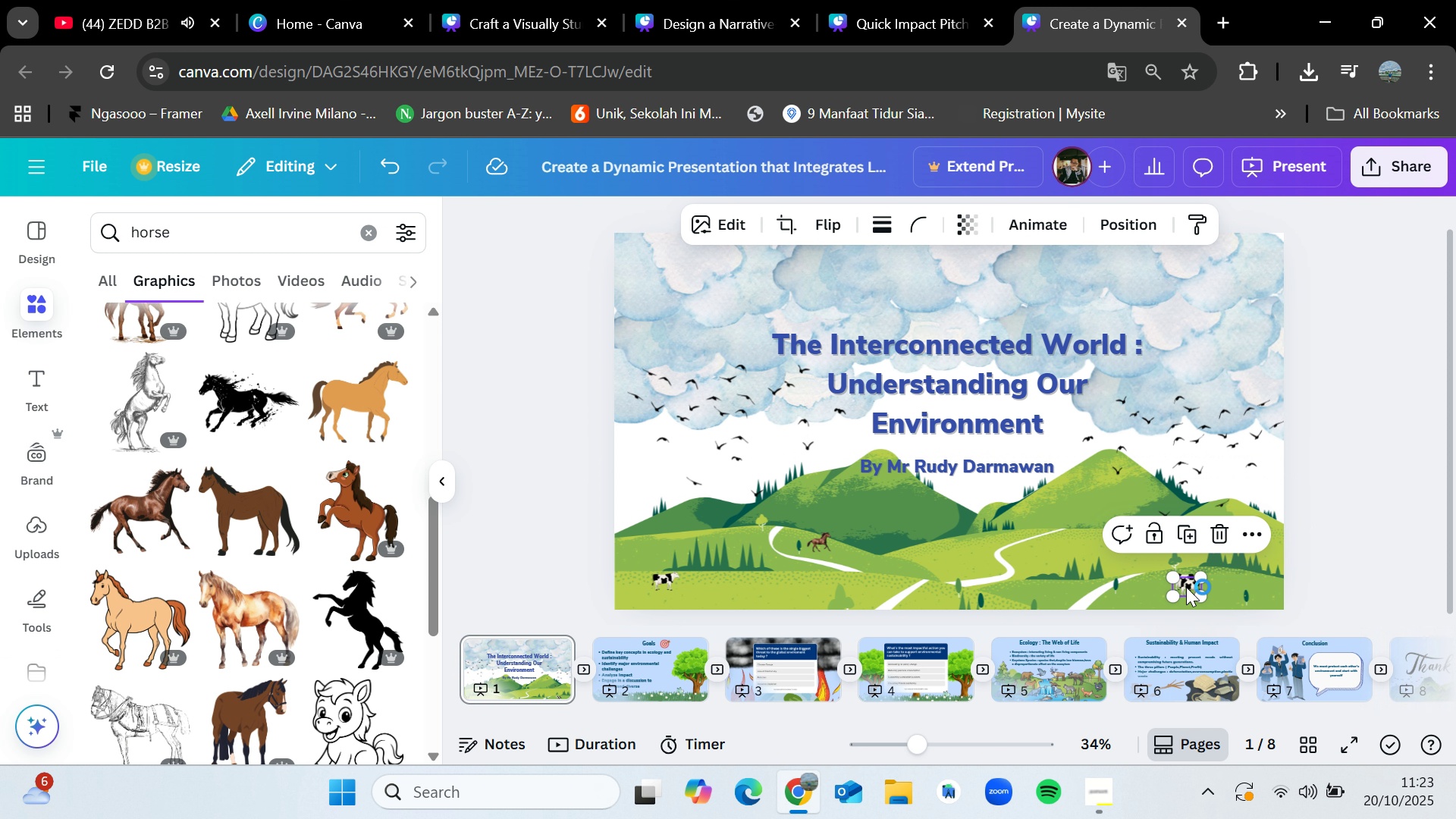 
left_click_drag(start_coordinate=[1186, 587], to_coordinate=[1135, 552])
 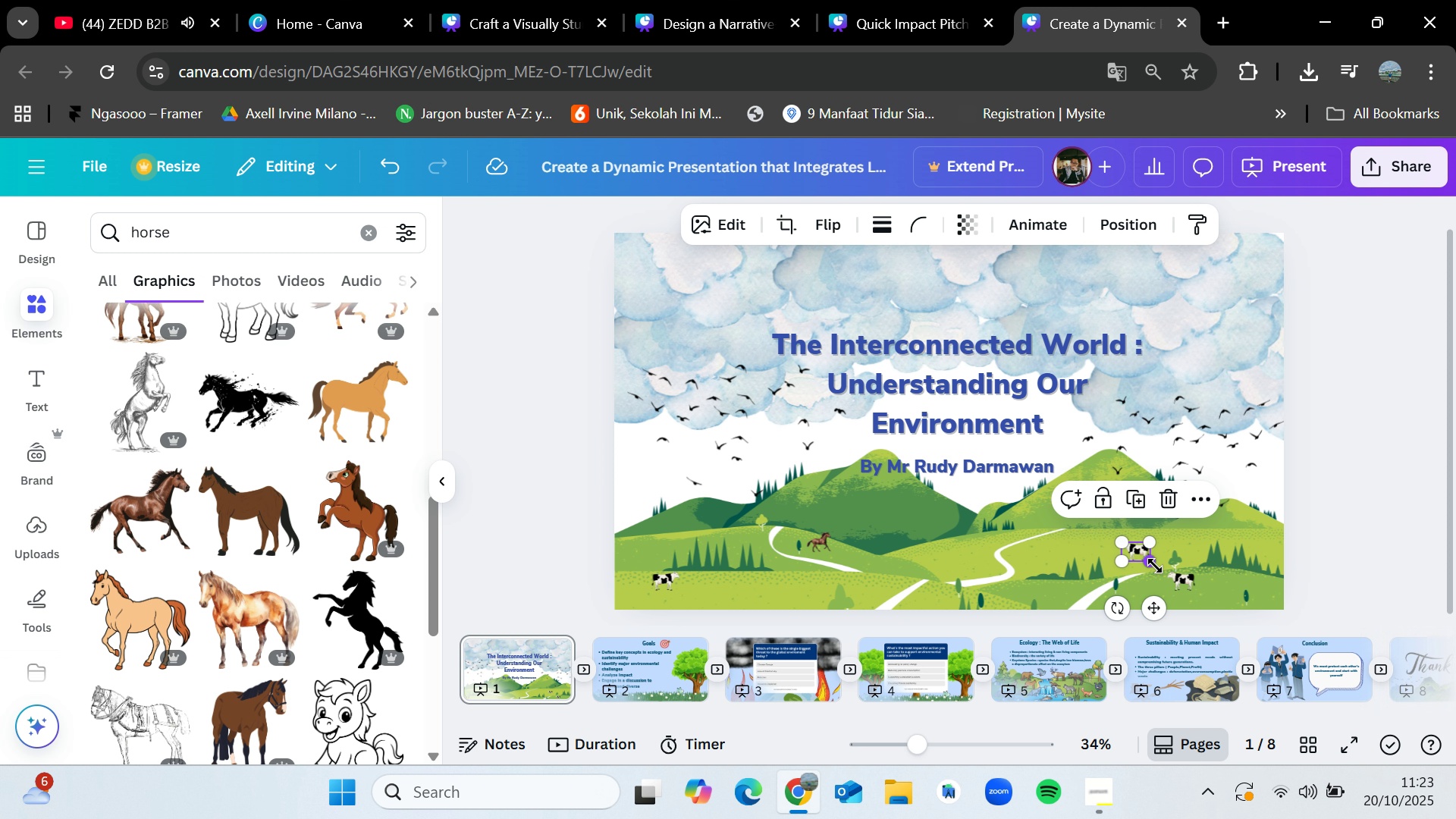 
left_click_drag(start_coordinate=[1153, 566], to_coordinate=[1149, 561])
 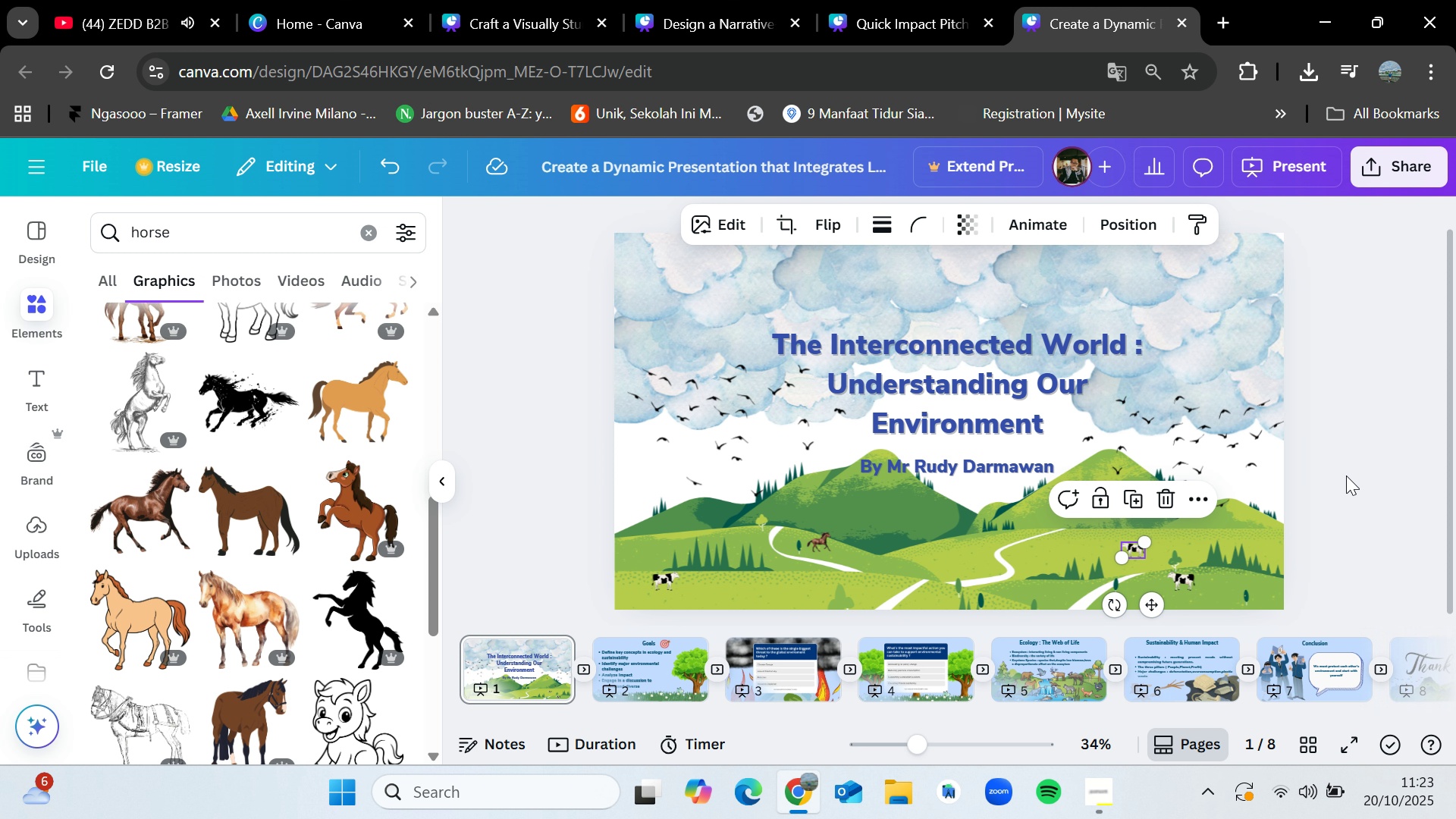 
left_click([1346, 475])
 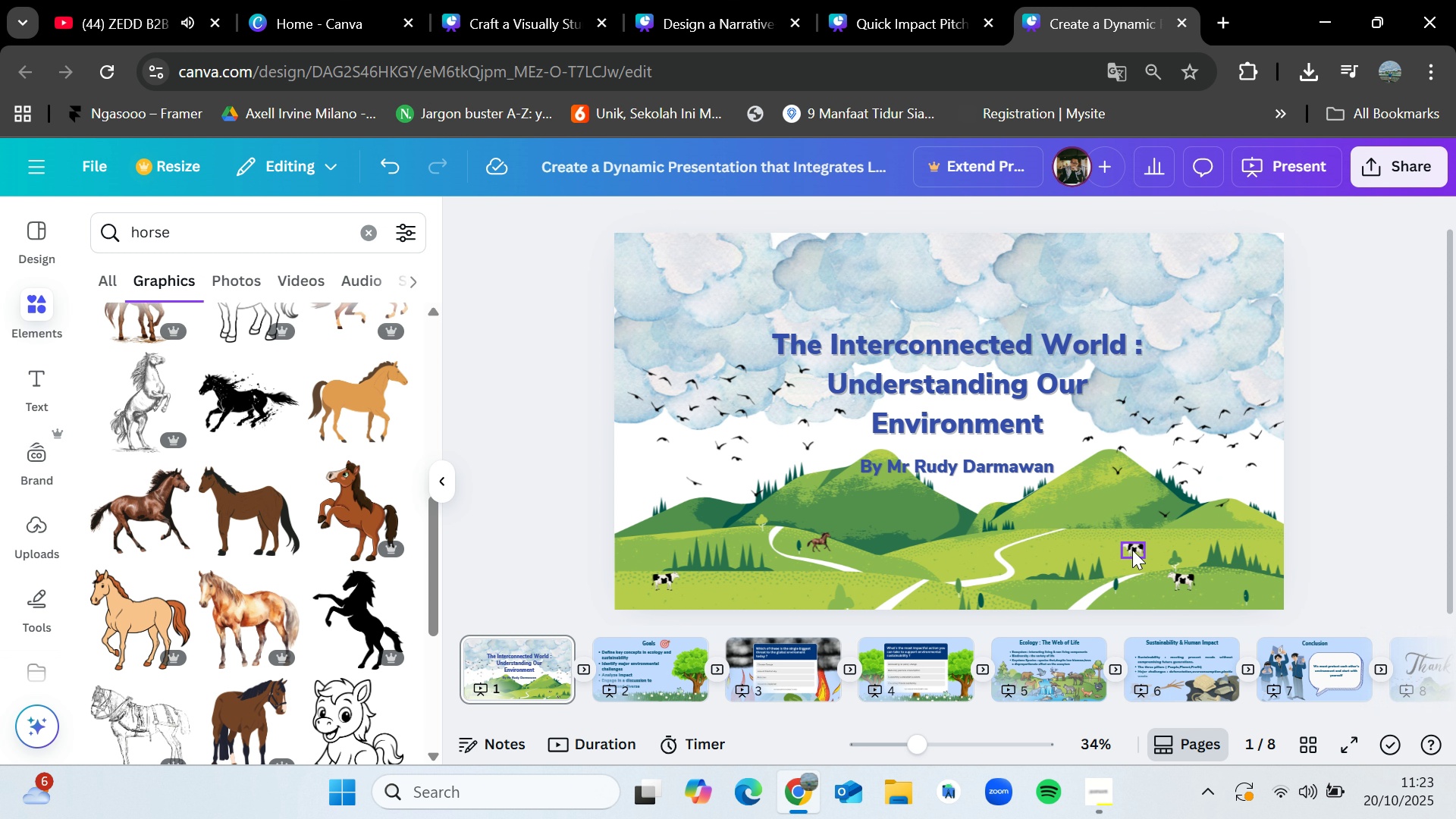 
left_click([1134, 550])
 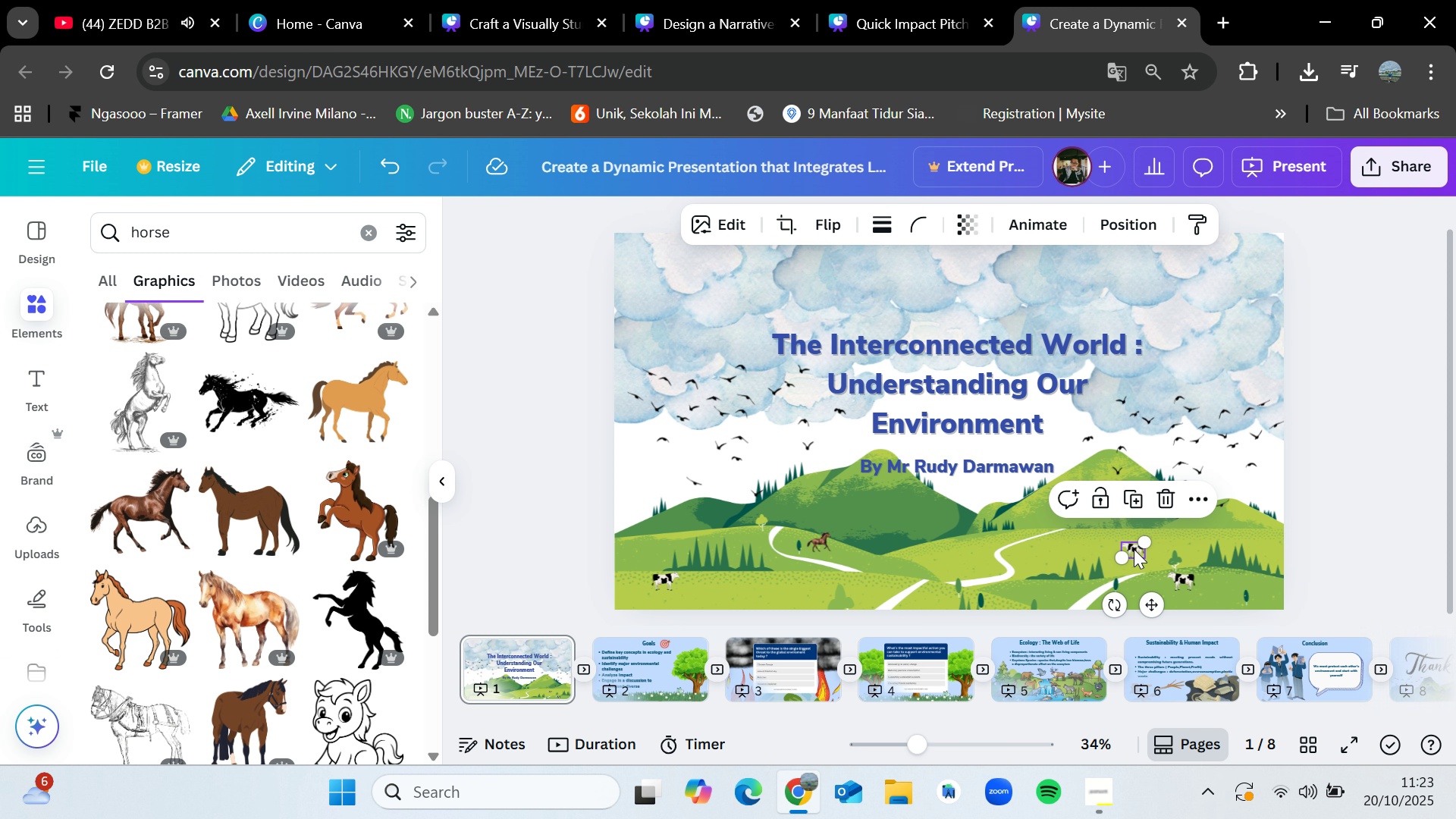 
key(Control+C)
 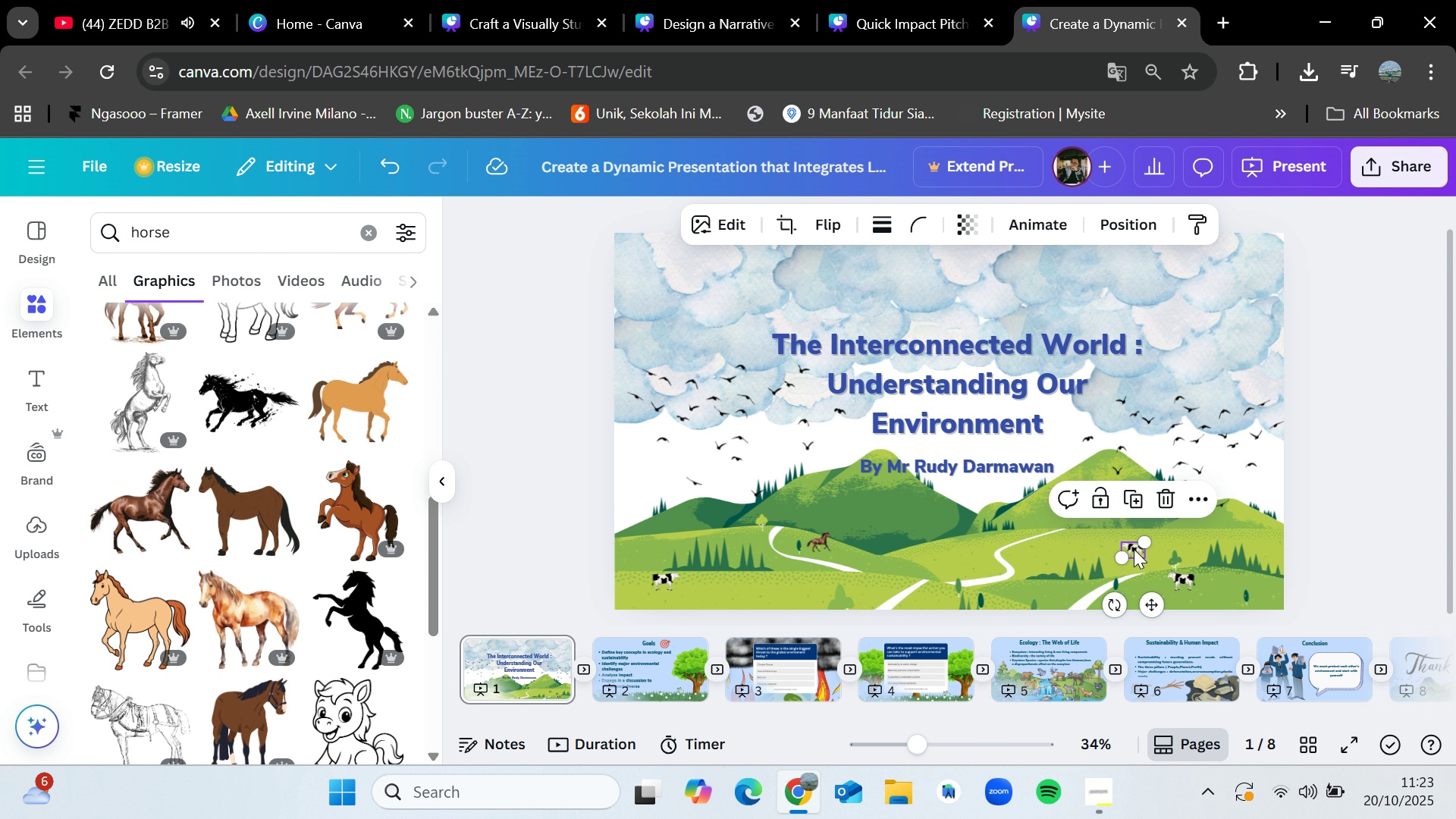 
key(Control+V)
 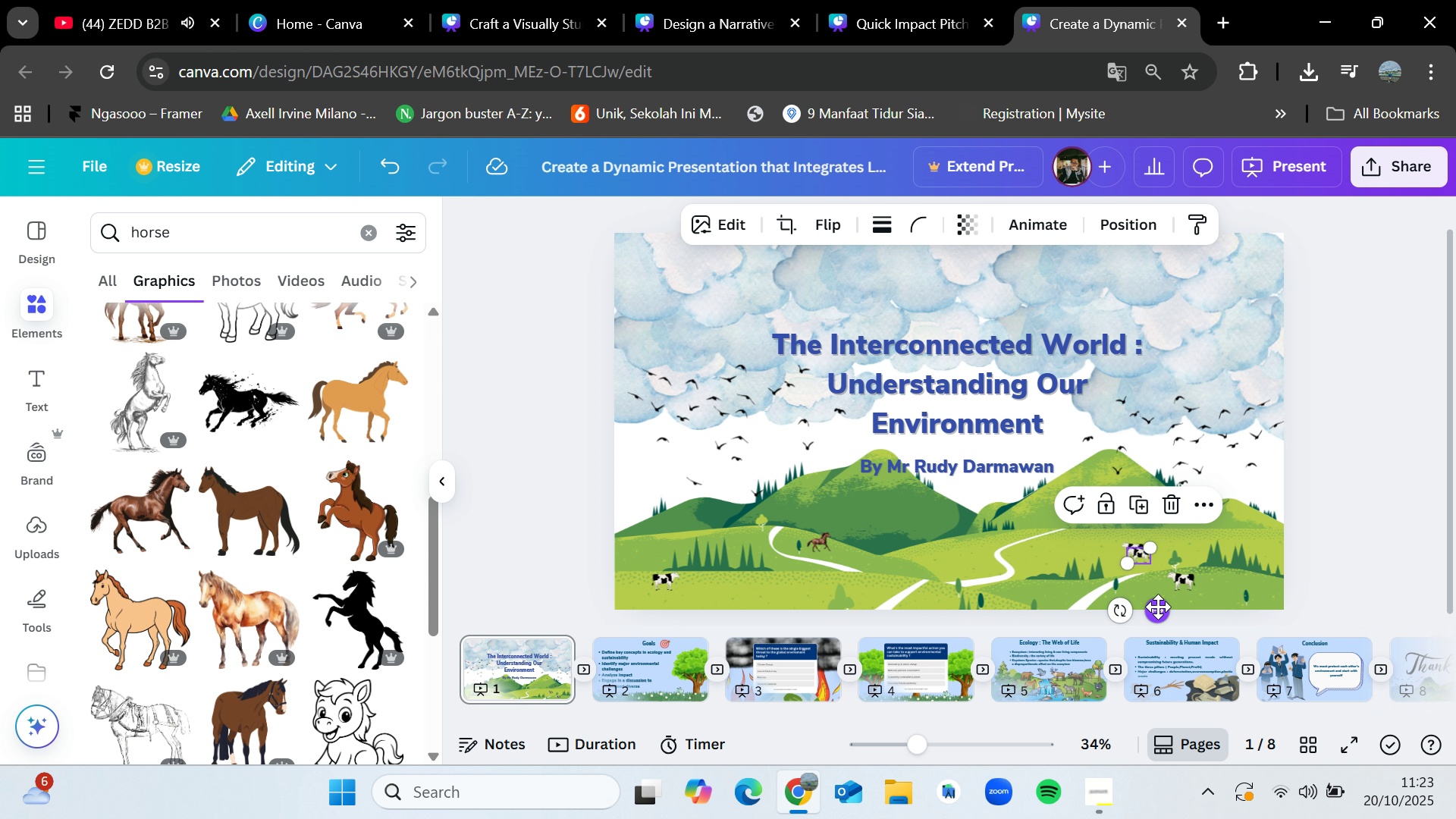 
left_click_drag(start_coordinate=[1158, 607], to_coordinate=[1124, 595])
 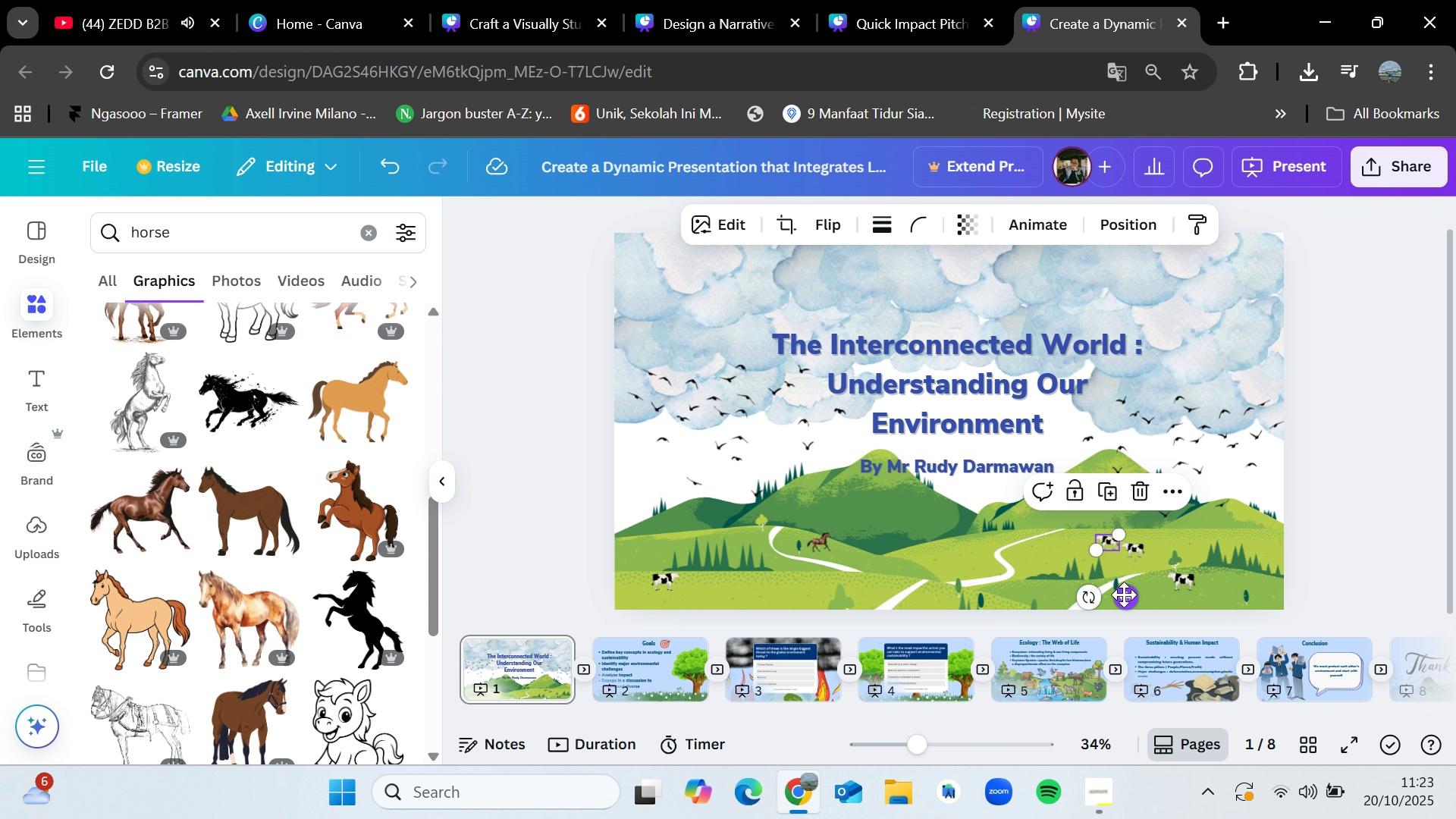 
key(Control+V)
 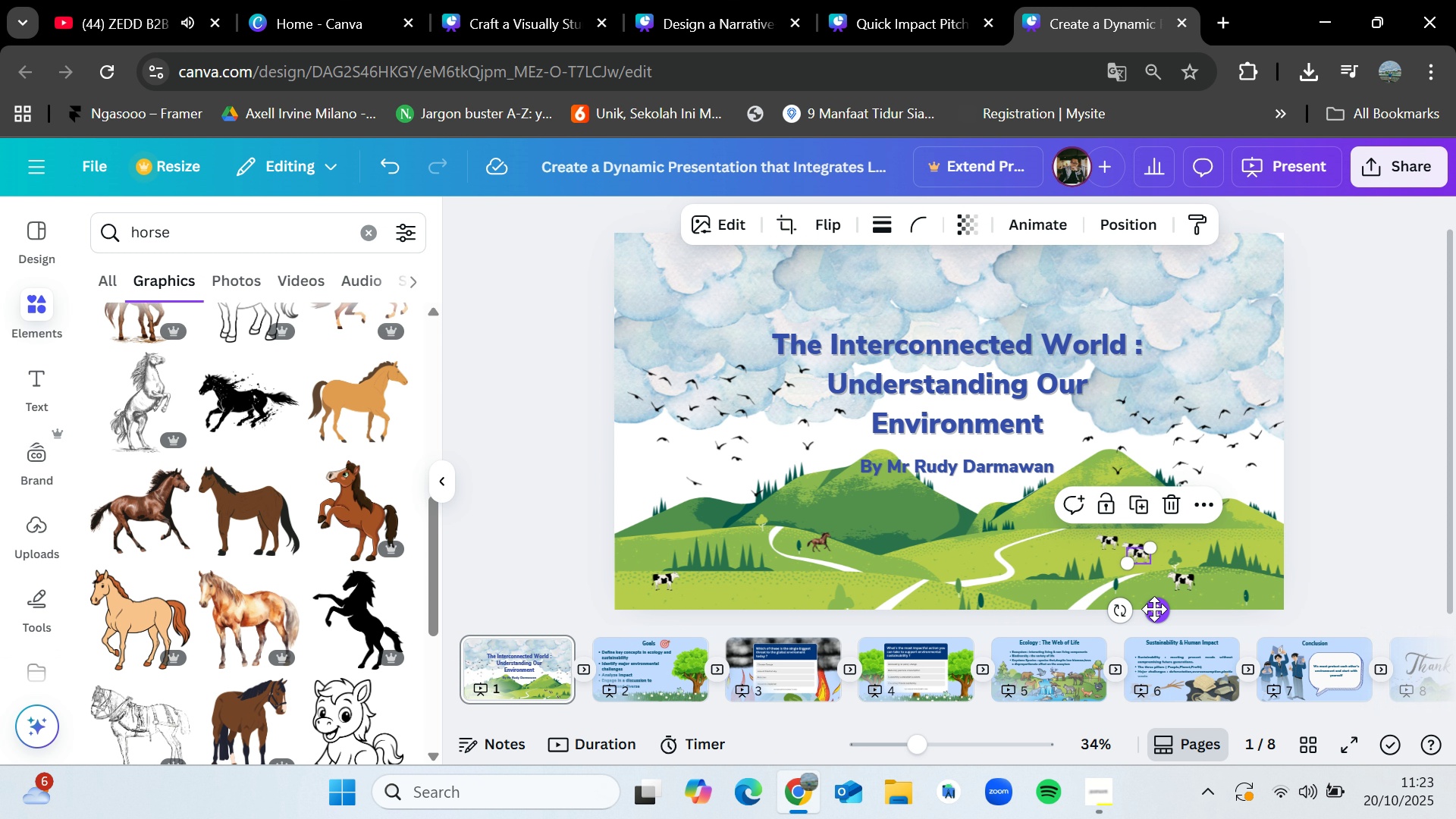 
left_click_drag(start_coordinate=[1154, 609], to_coordinate=[1179, 593])
 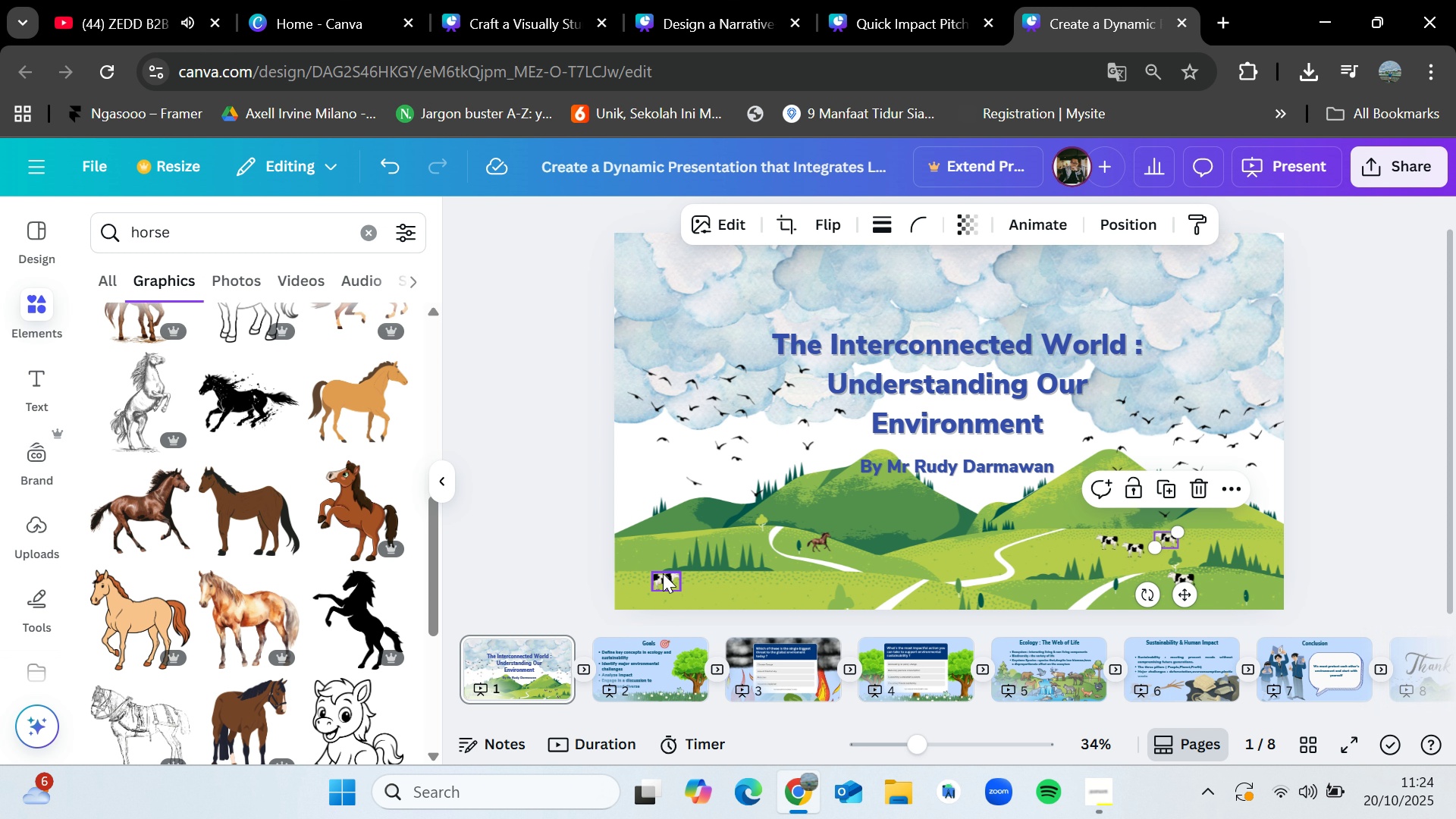 
left_click([663, 573])